 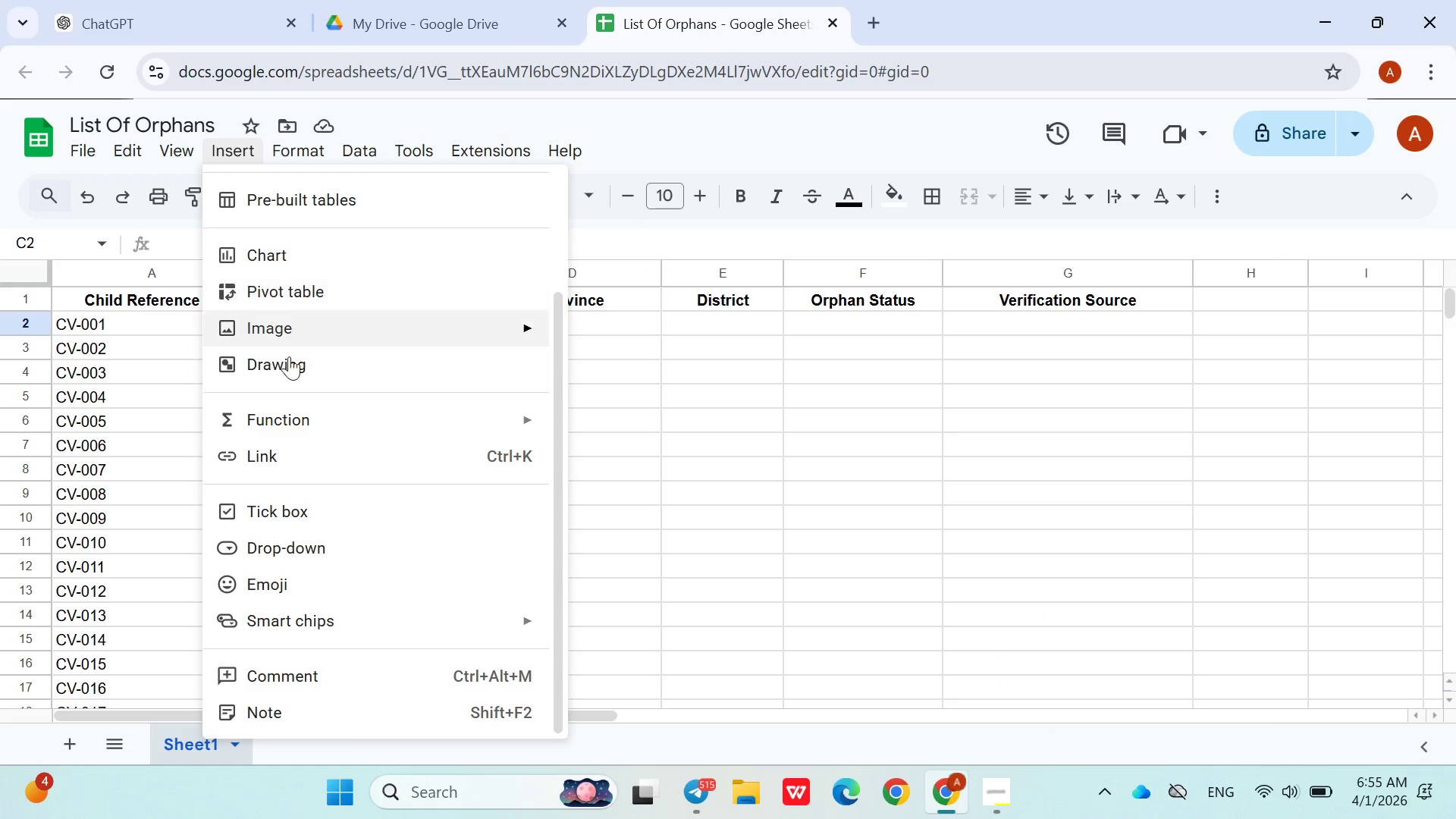 
left_click([297, 548])
 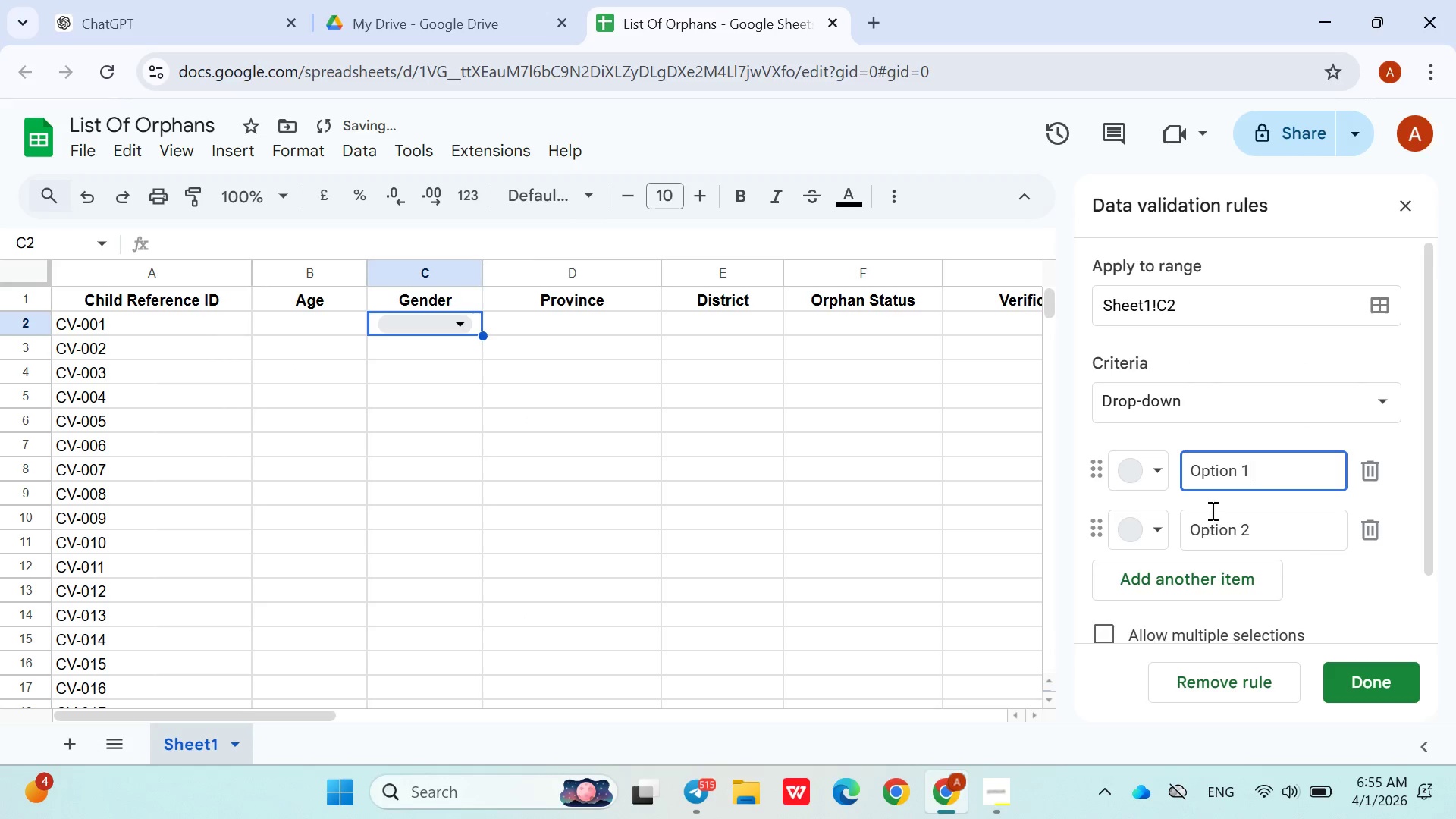 
double_click([1228, 462])
 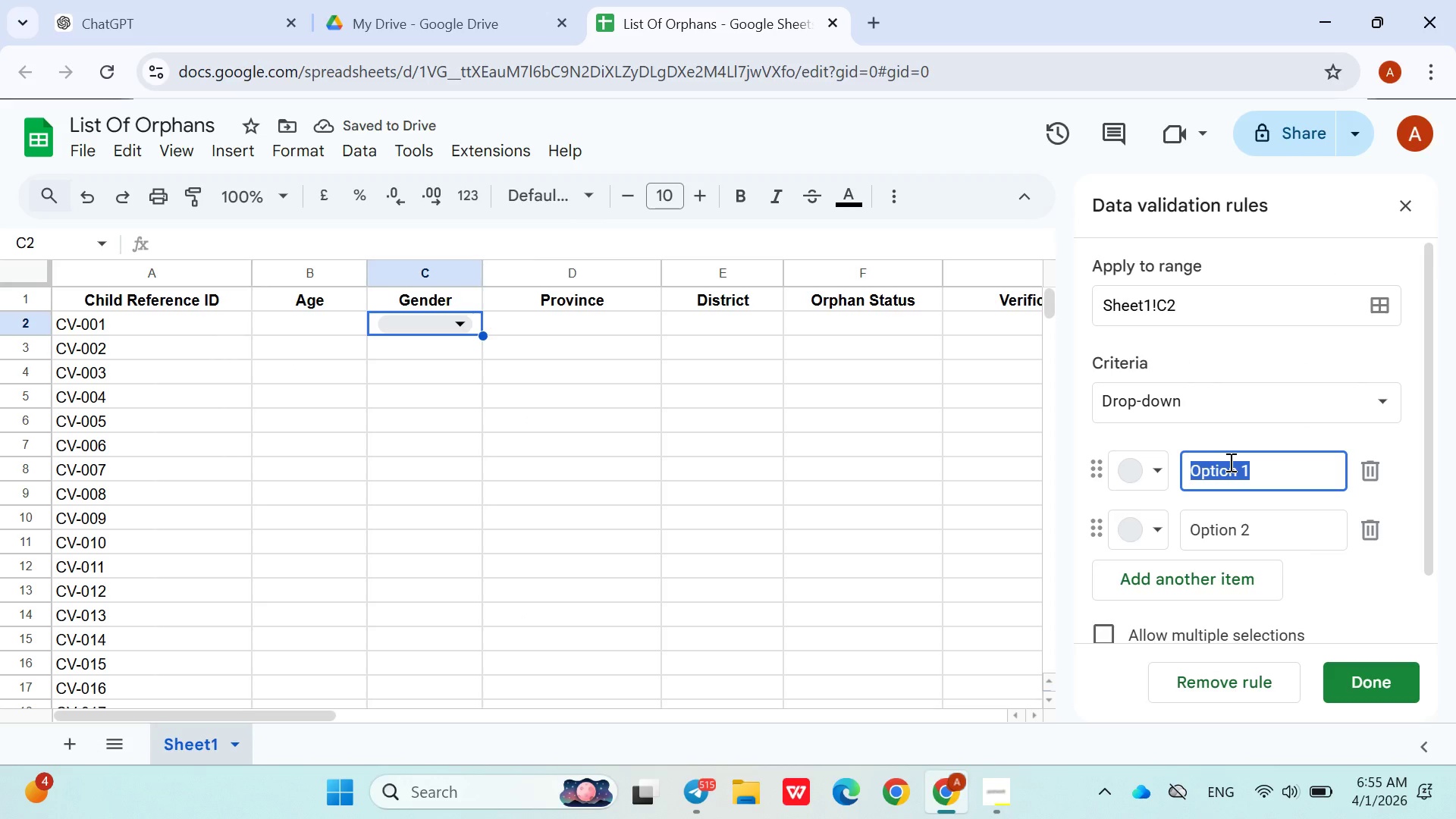 
type(Male)
 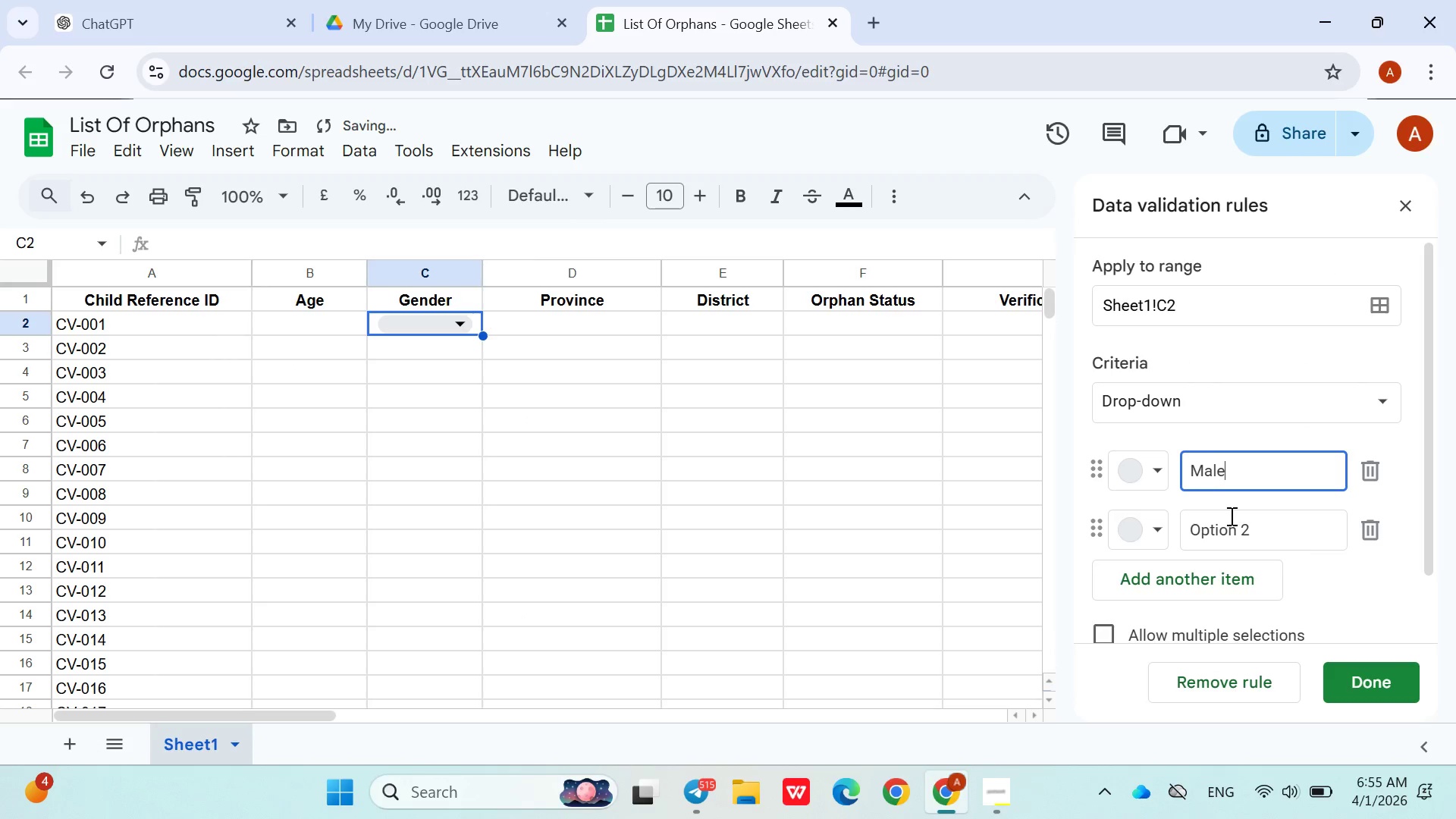 
double_click([1227, 520])
 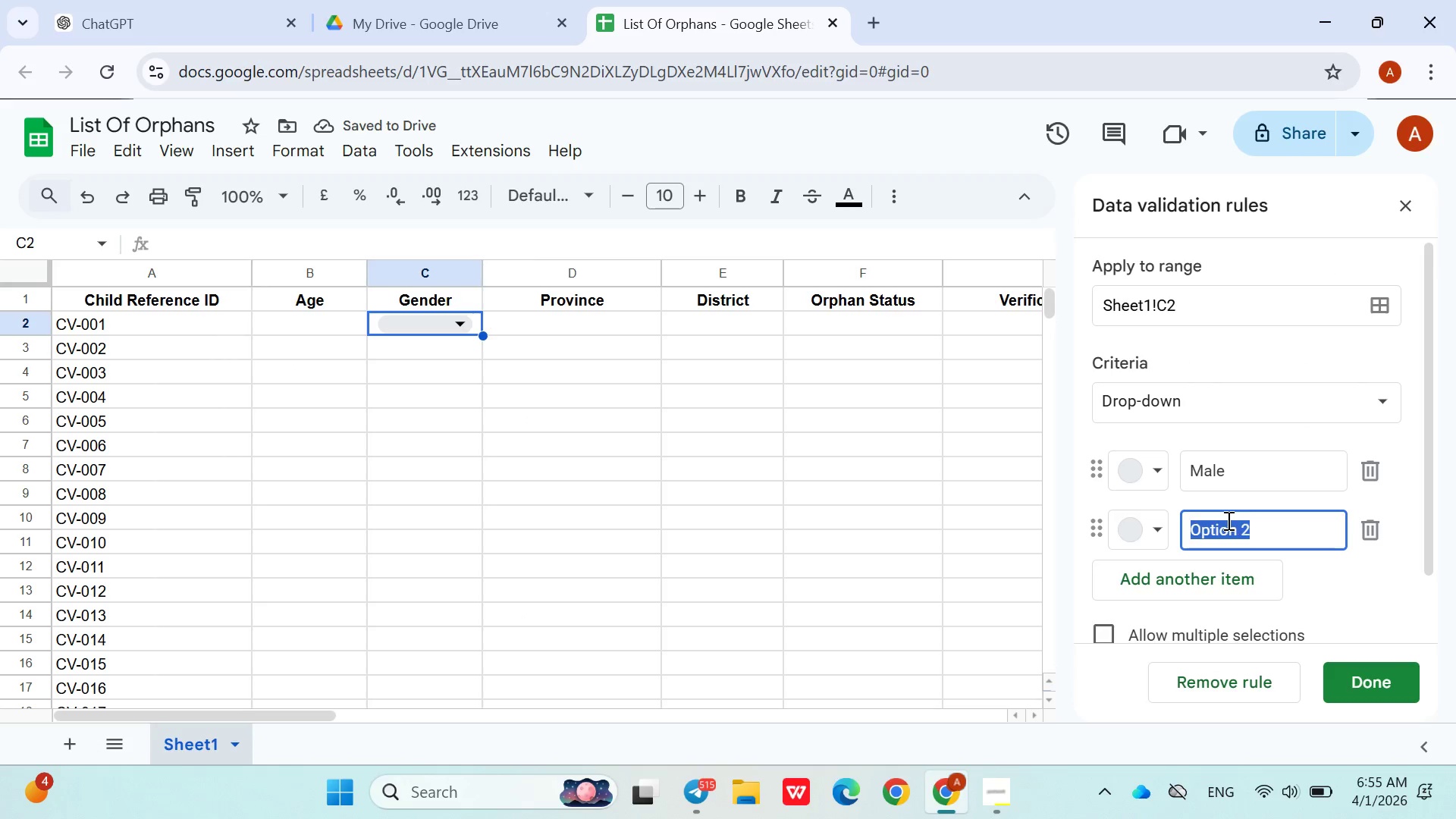 
triple_click([1227, 520])
 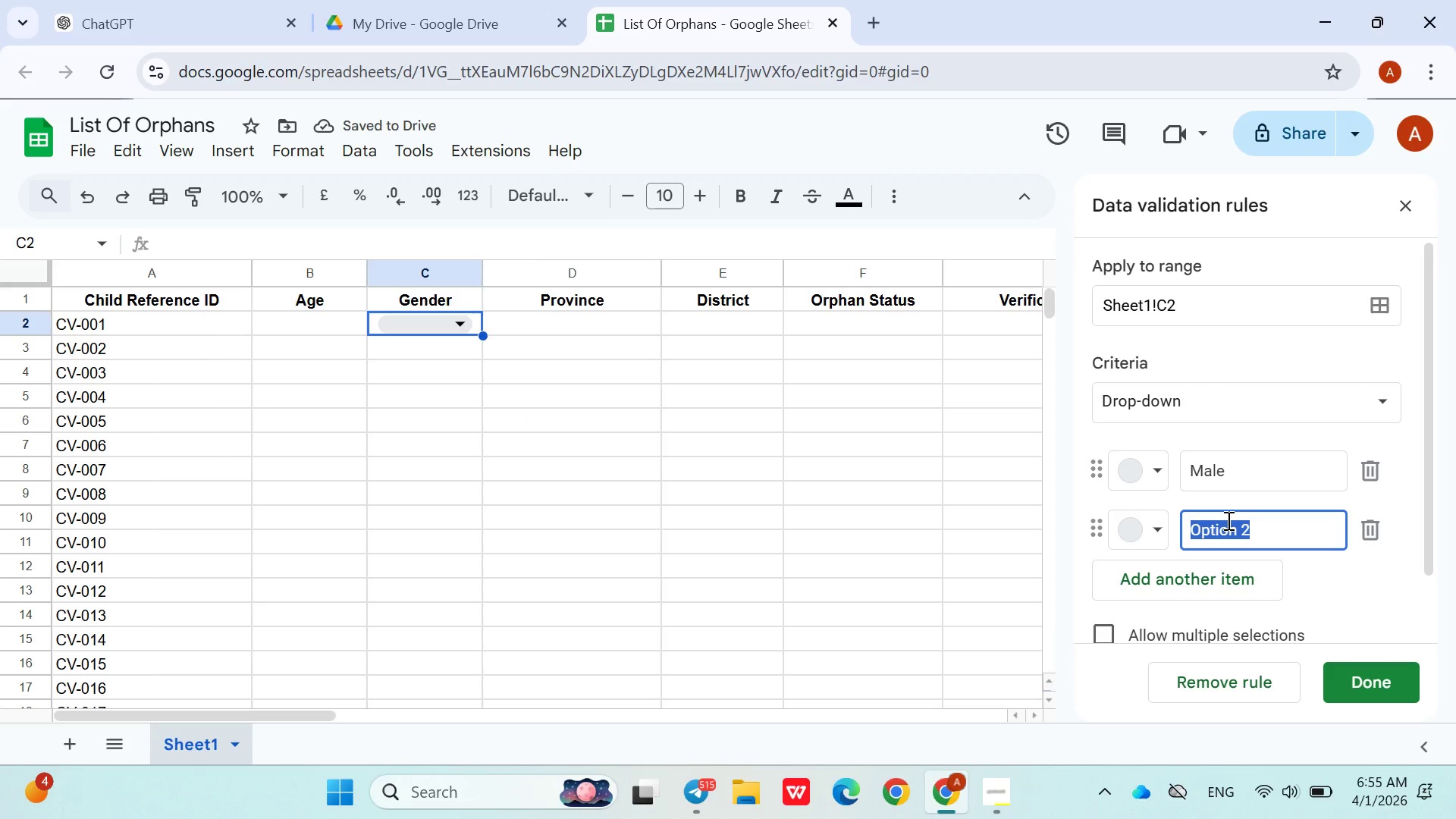 
type(Fam)
key(Backspace)
key(Backspace)
type(emale)
 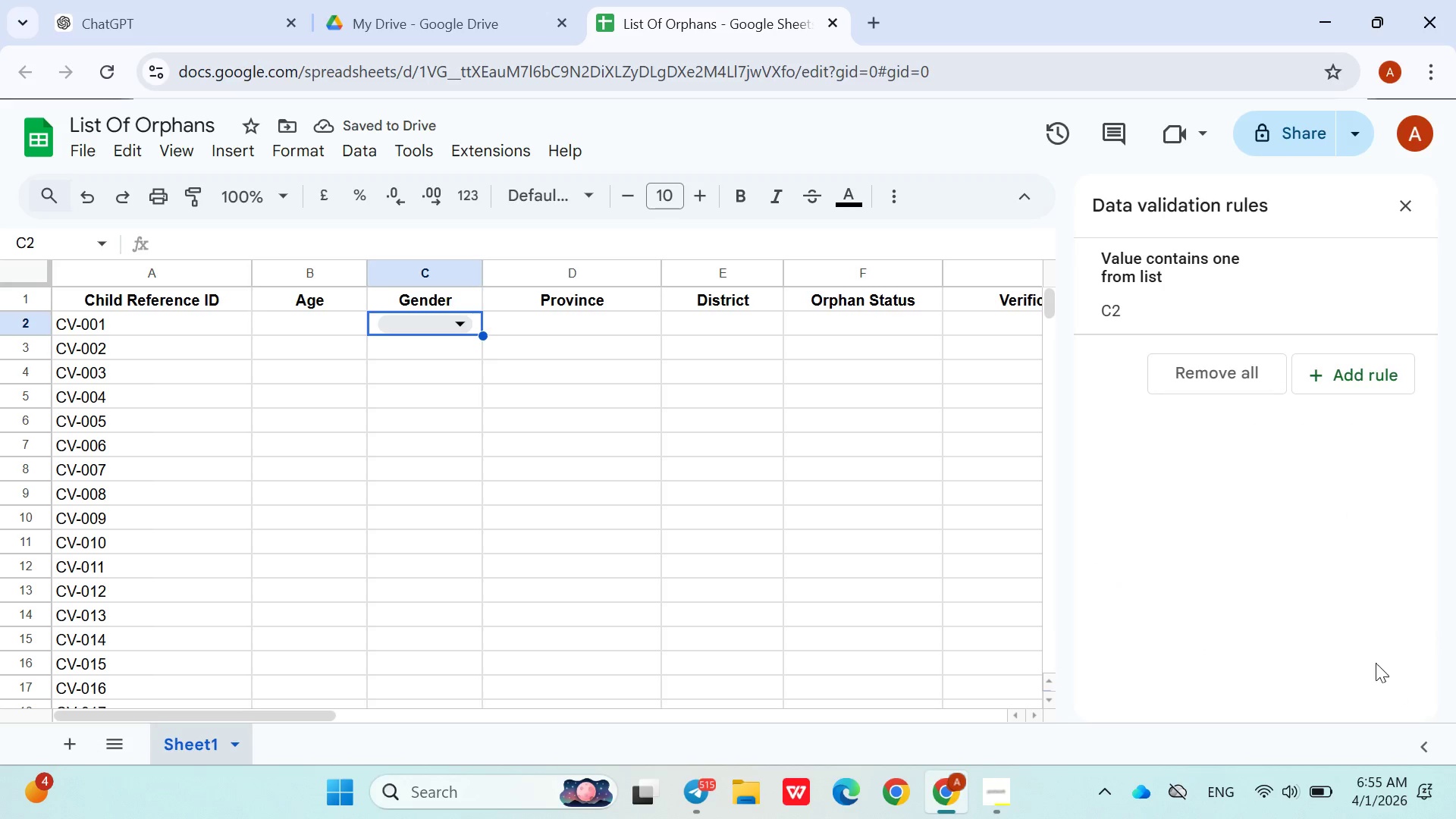 
wait(9.73)
 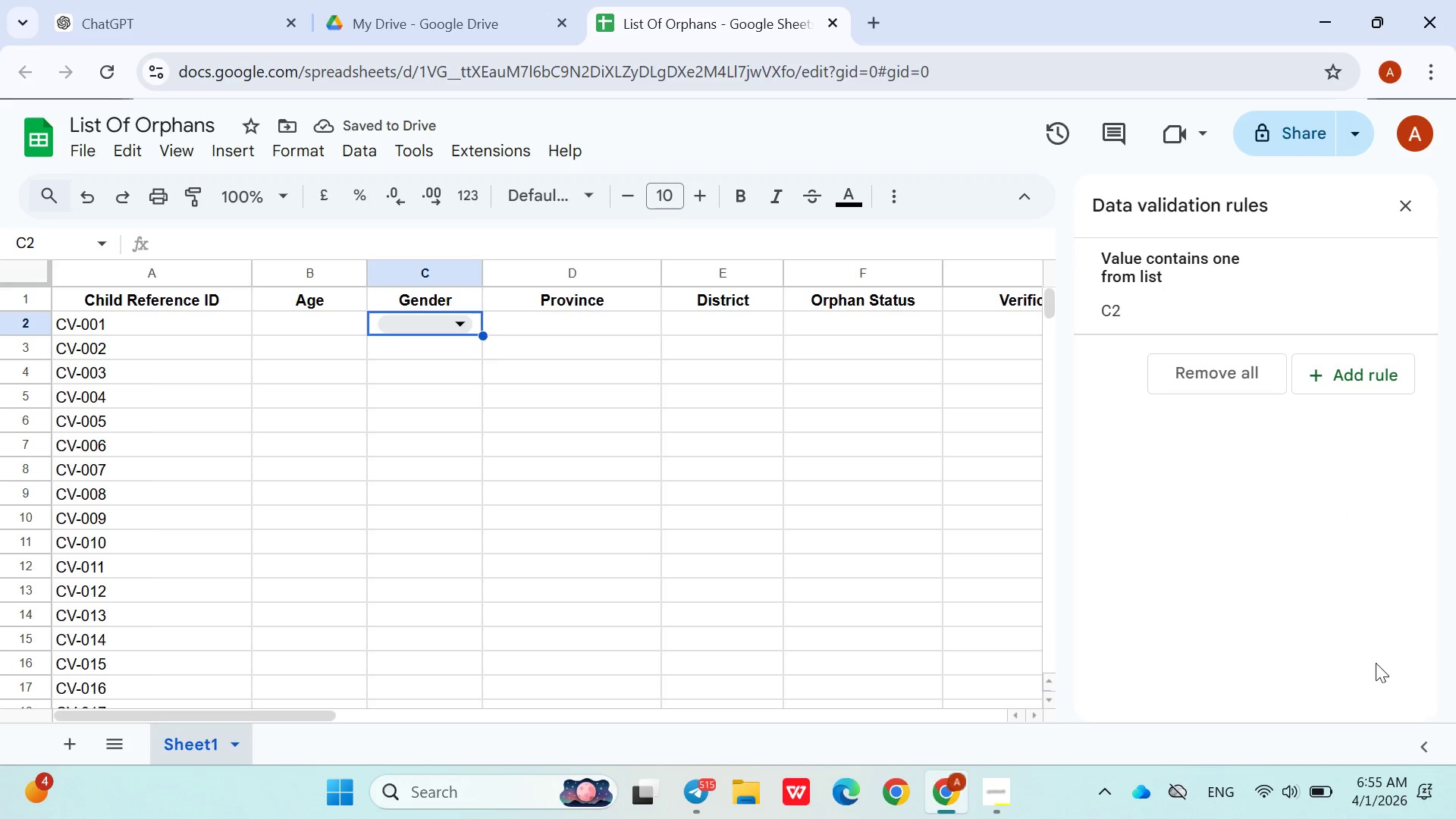 
left_click_drag(start_coordinate=[484, 335], to_coordinate=[420, 344])
 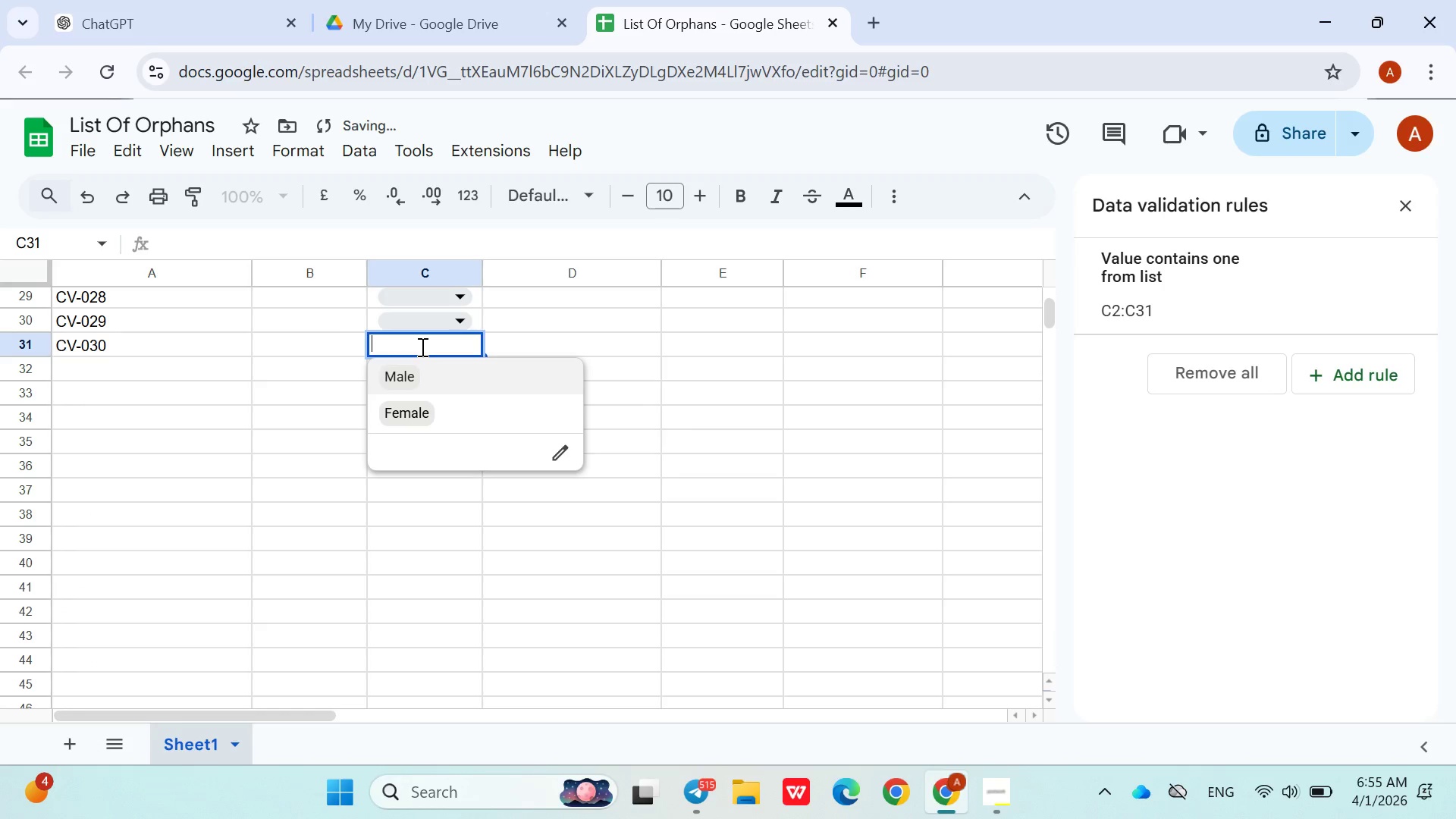 
scroll: coordinate [487, 422], scroll_direction: down, amount: 5.0
 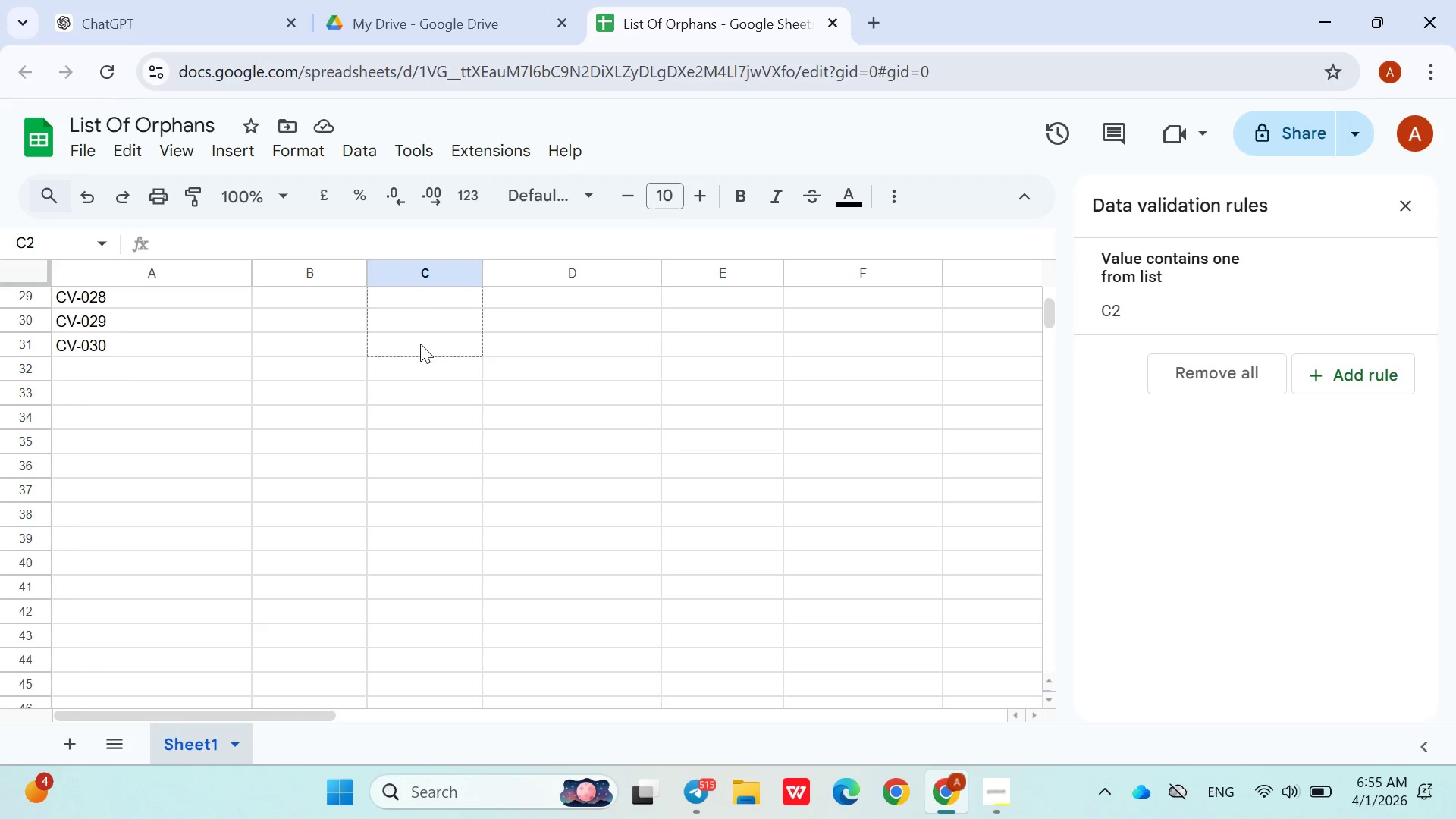 
left_click([421, 347])
 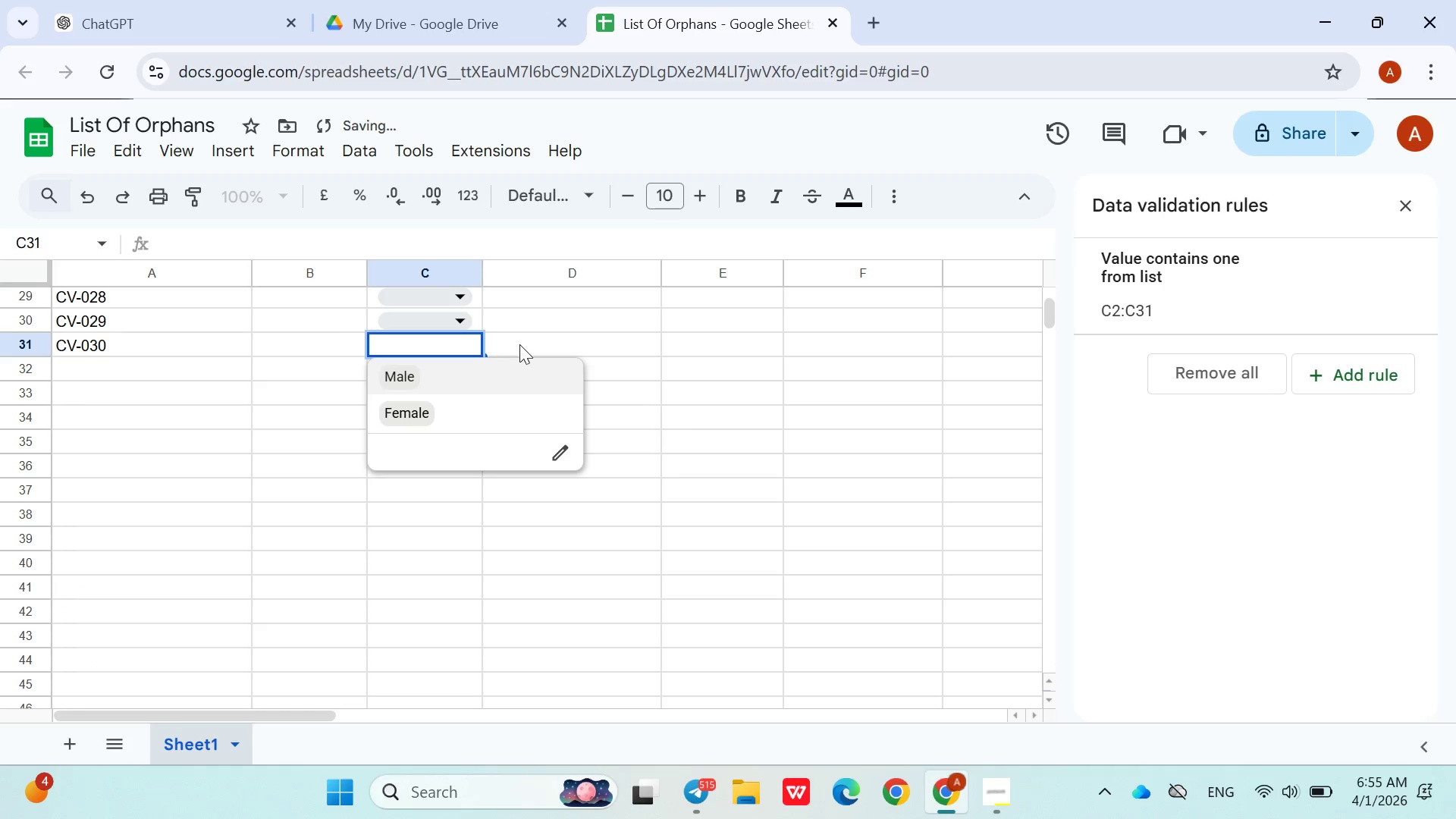 
left_click([521, 344])
 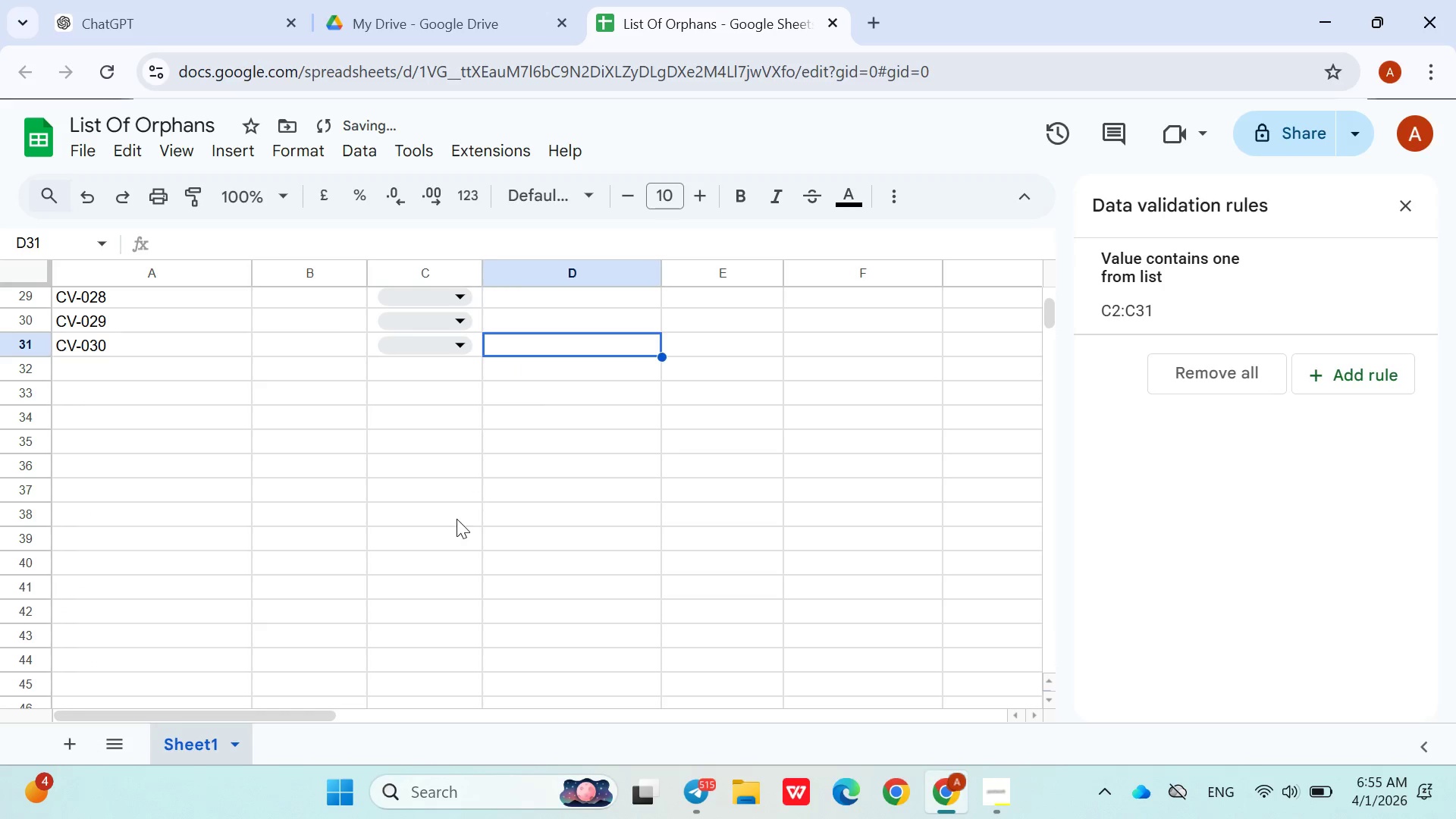 
scroll: coordinate [458, 526], scroll_direction: up, amount: 12.0
 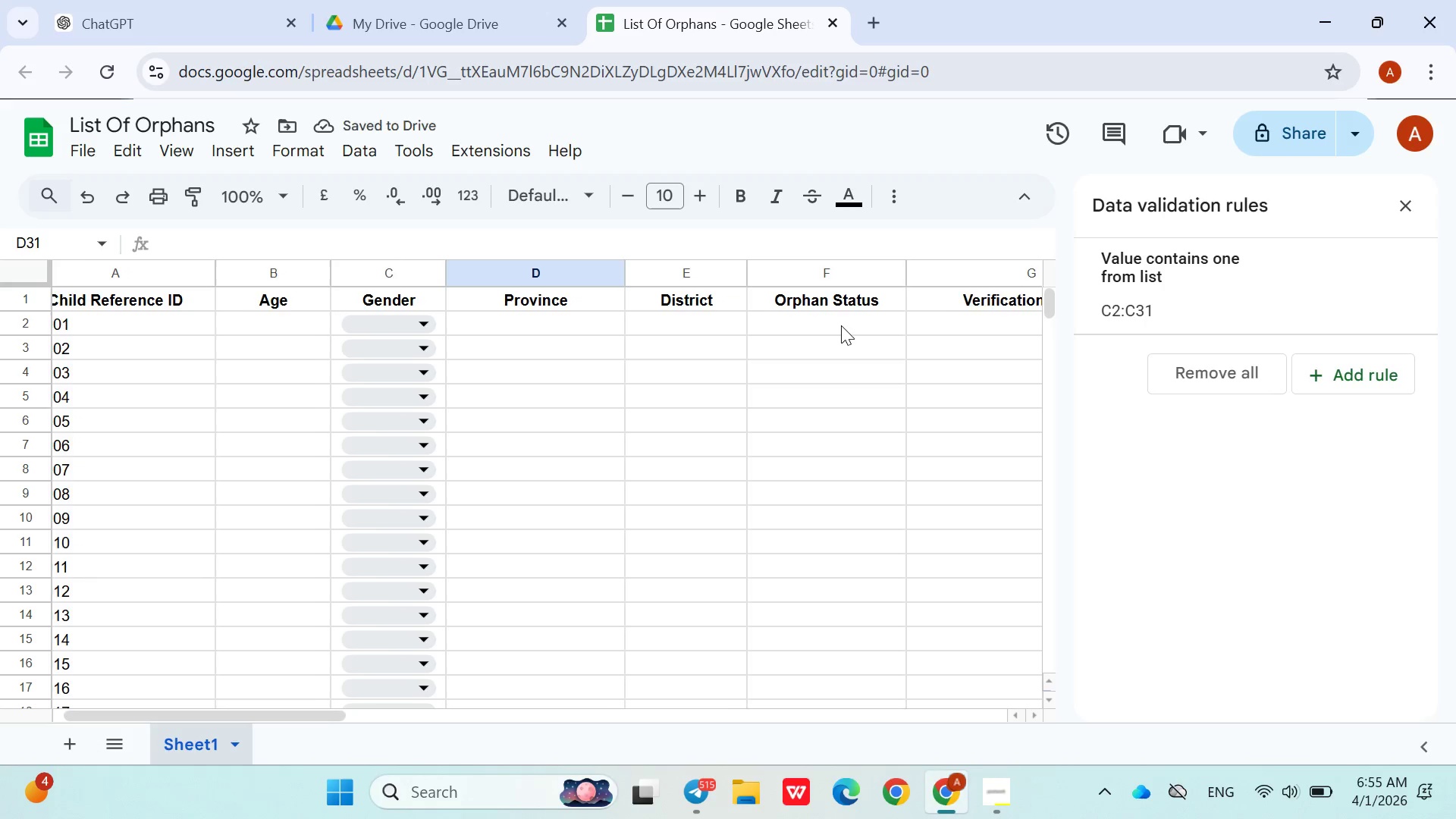 
left_click([794, 325])
 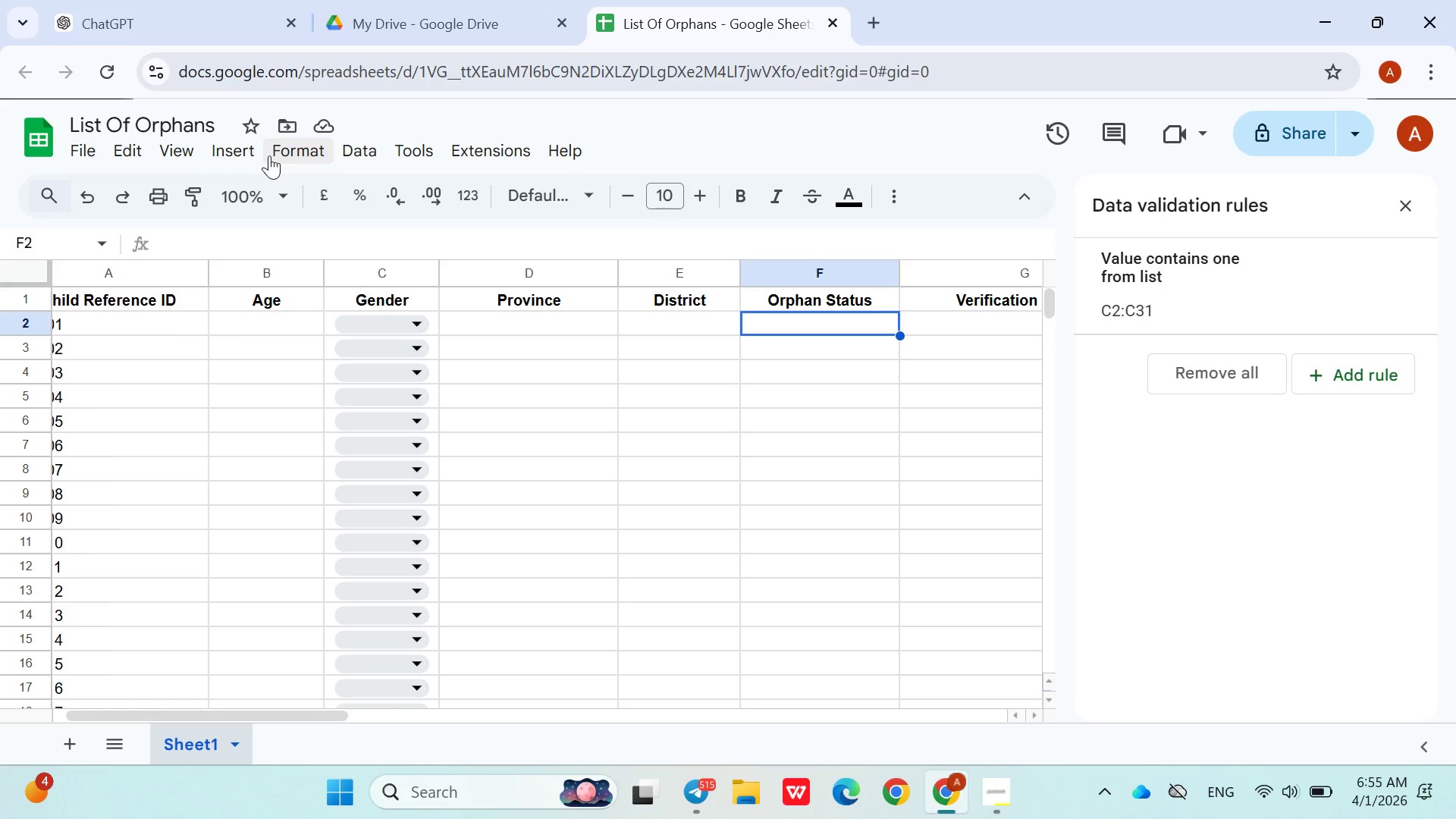 
left_click([255, 154])
 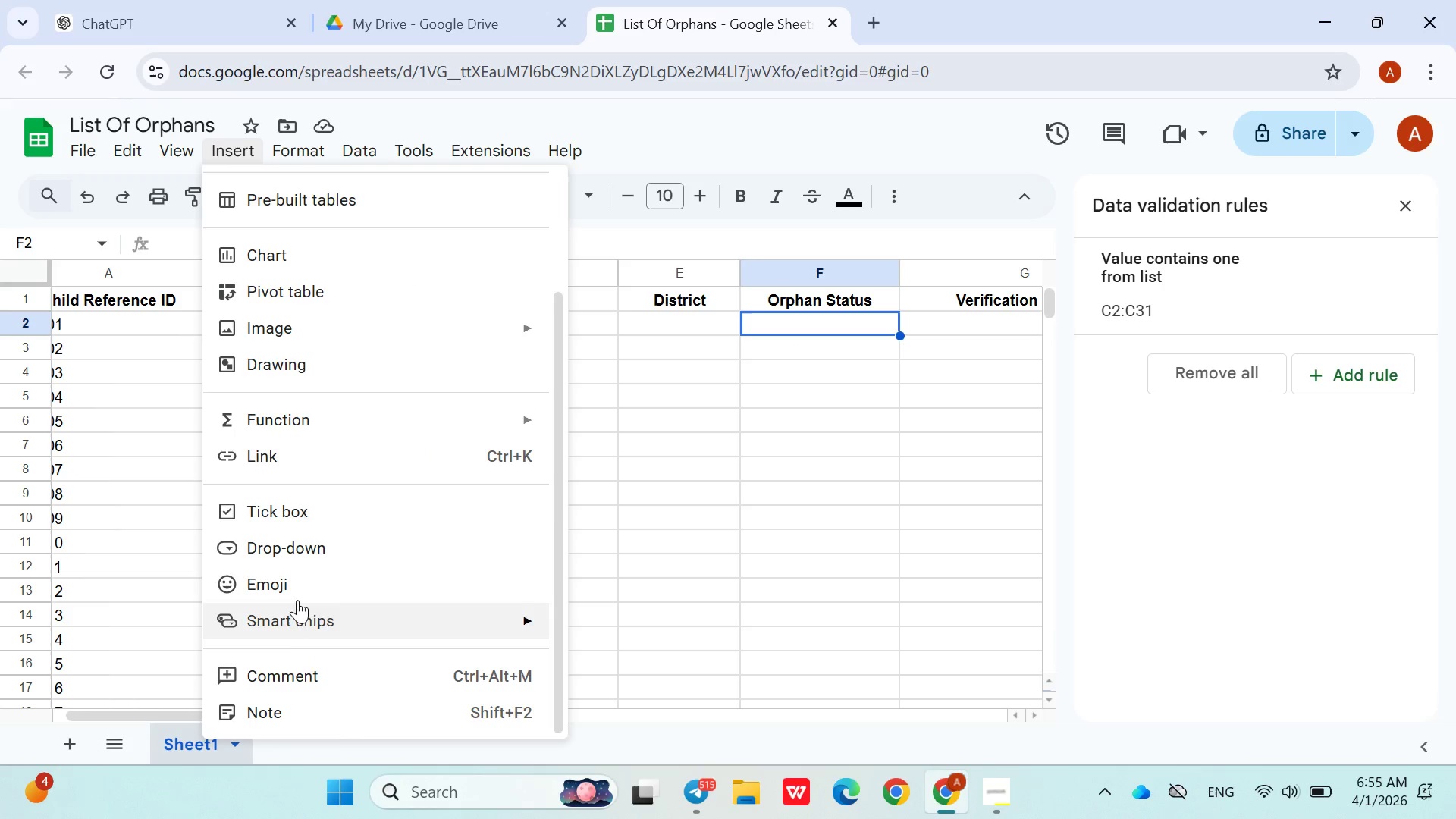 
left_click([286, 558])
 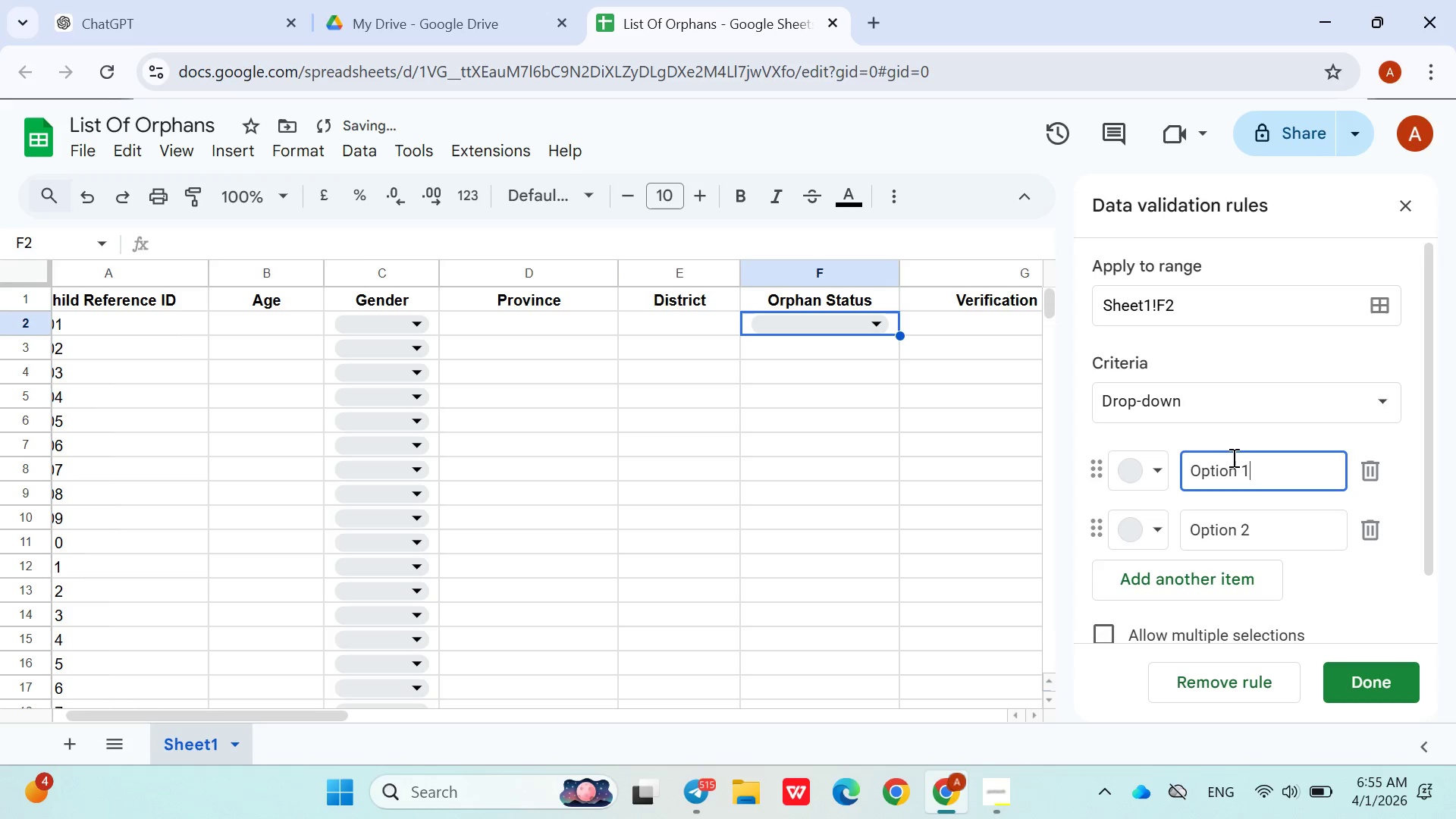 
double_click([1234, 462])
 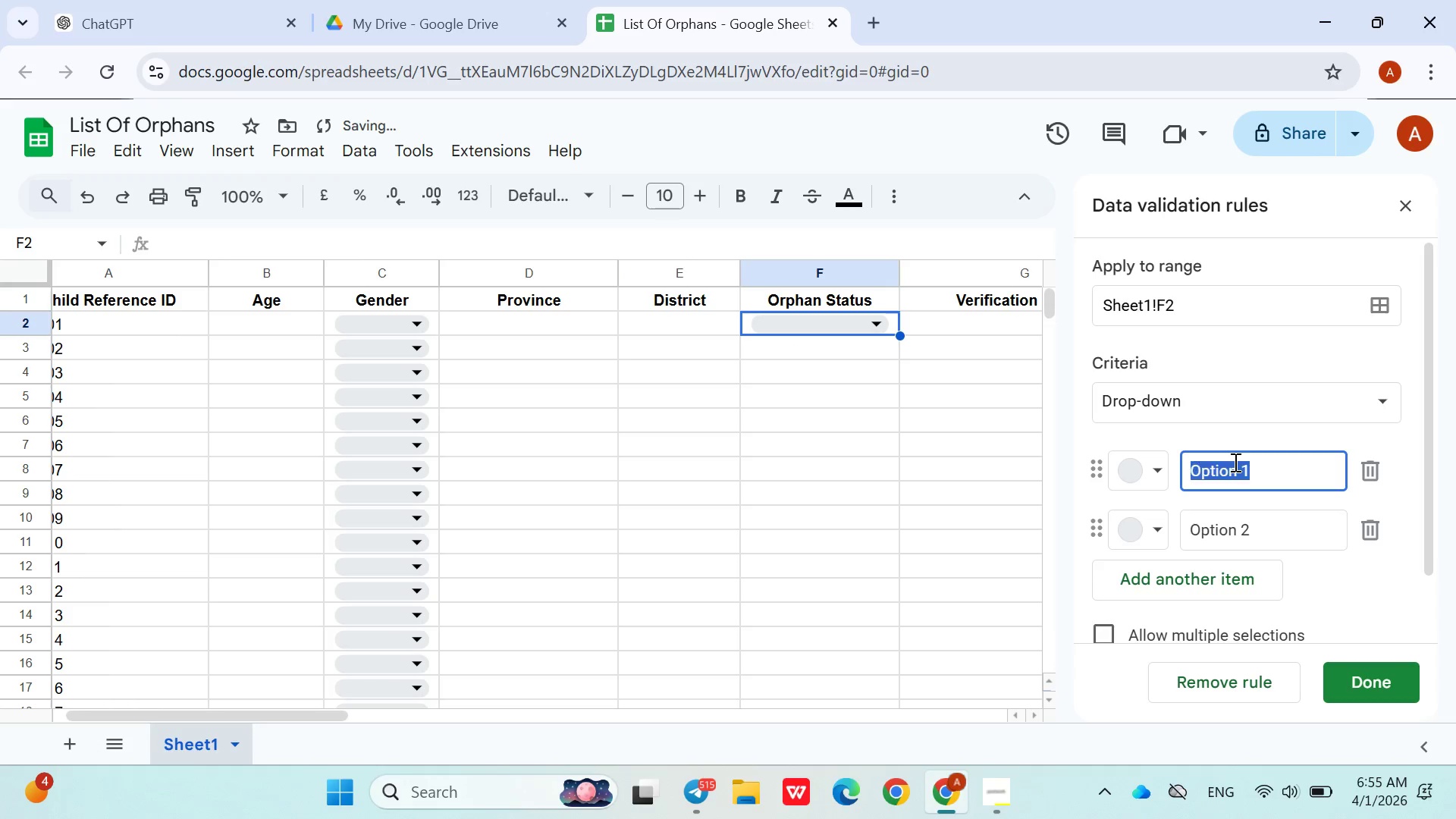 
triple_click([1234, 462])
 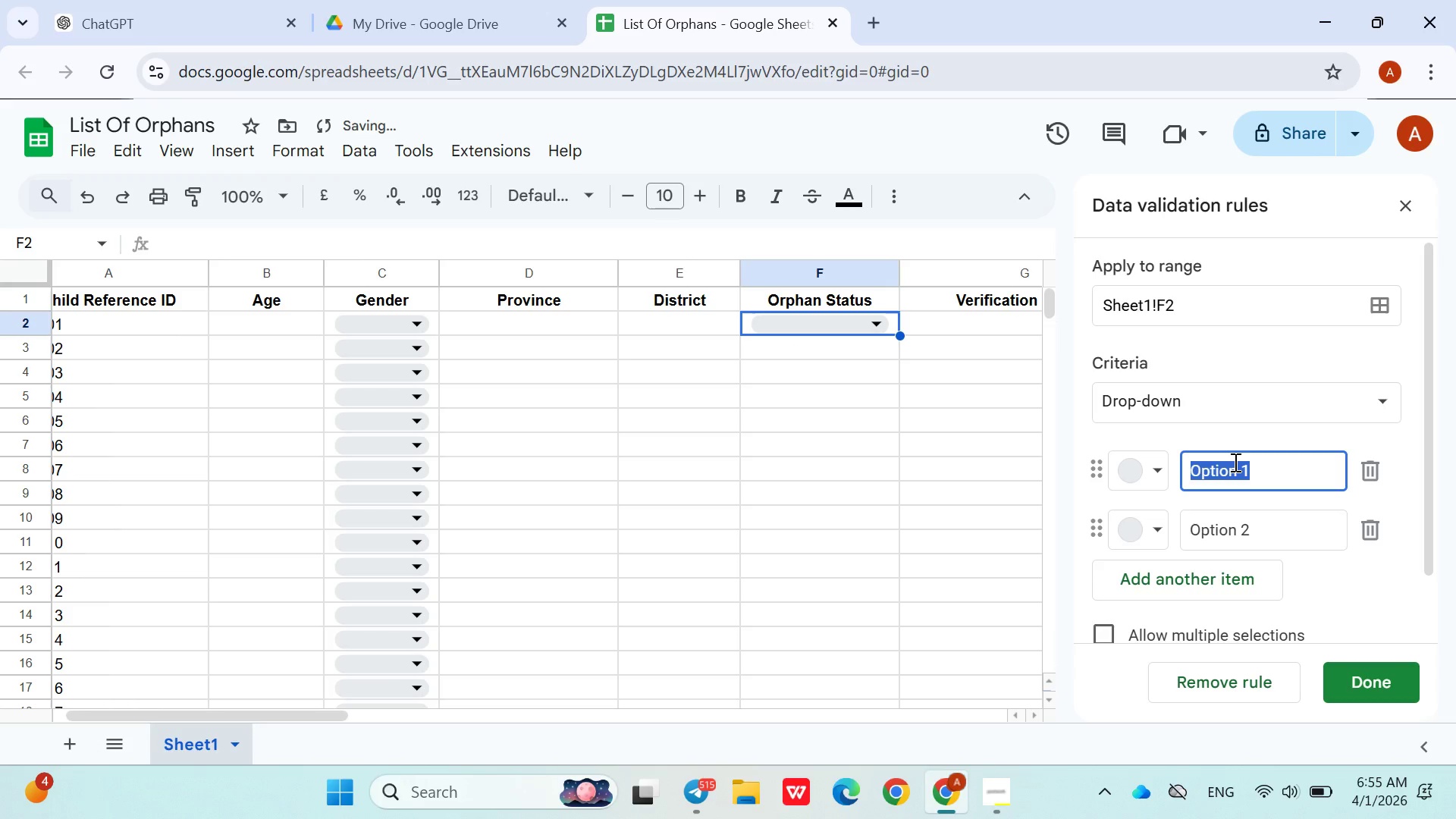 
type(Single)
 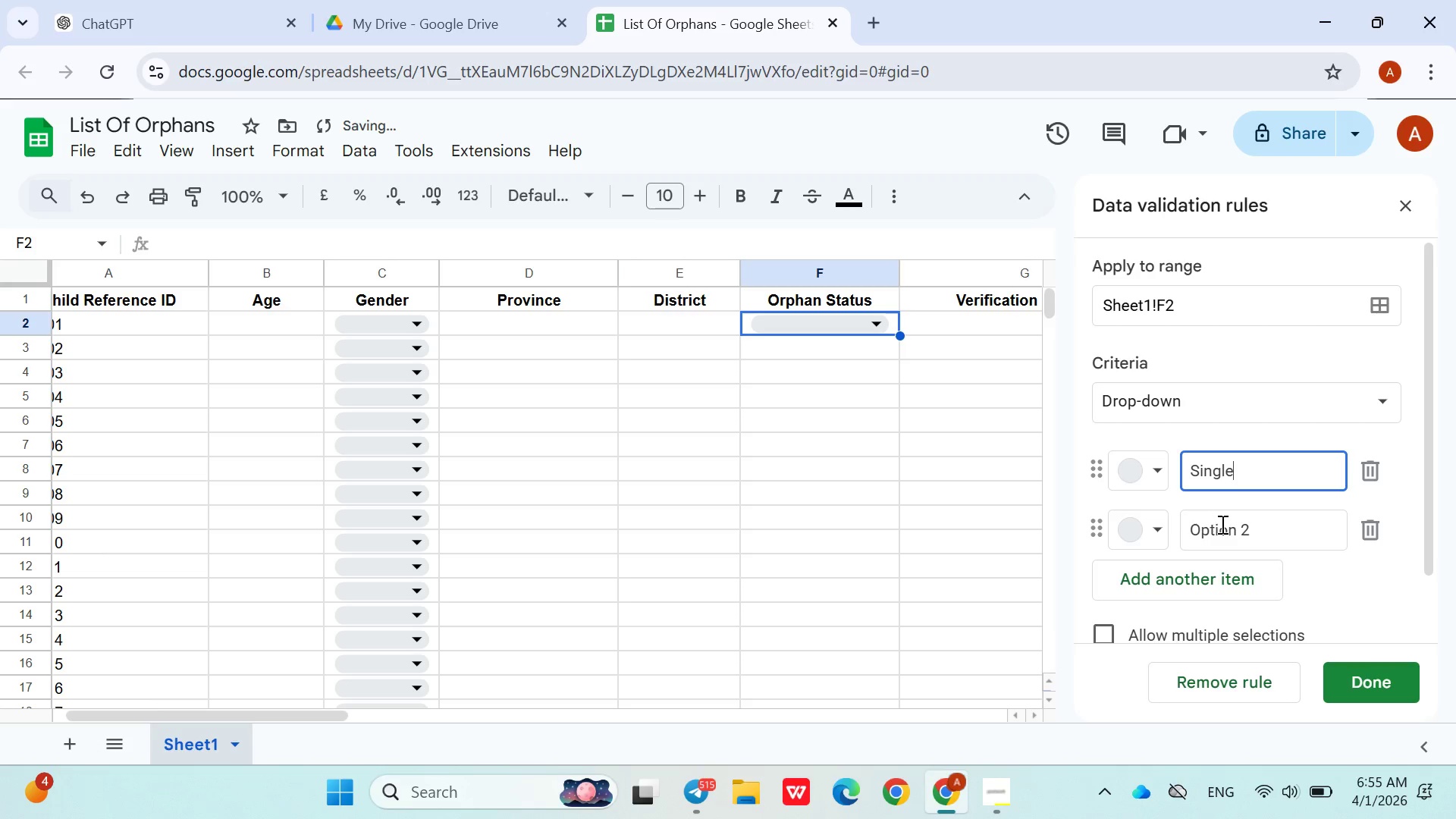 
double_click([1221, 524])
 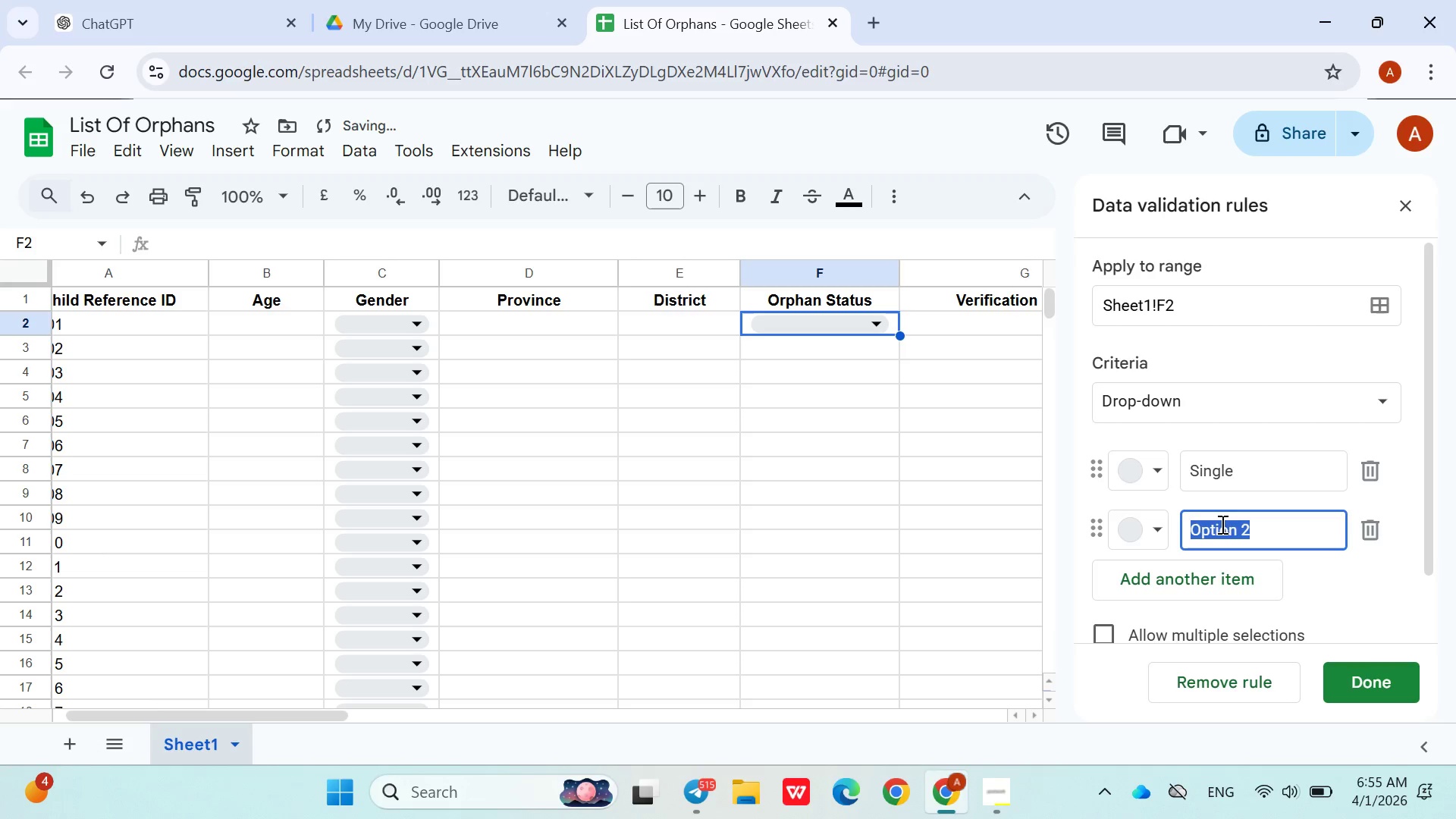 
triple_click([1221, 524])
 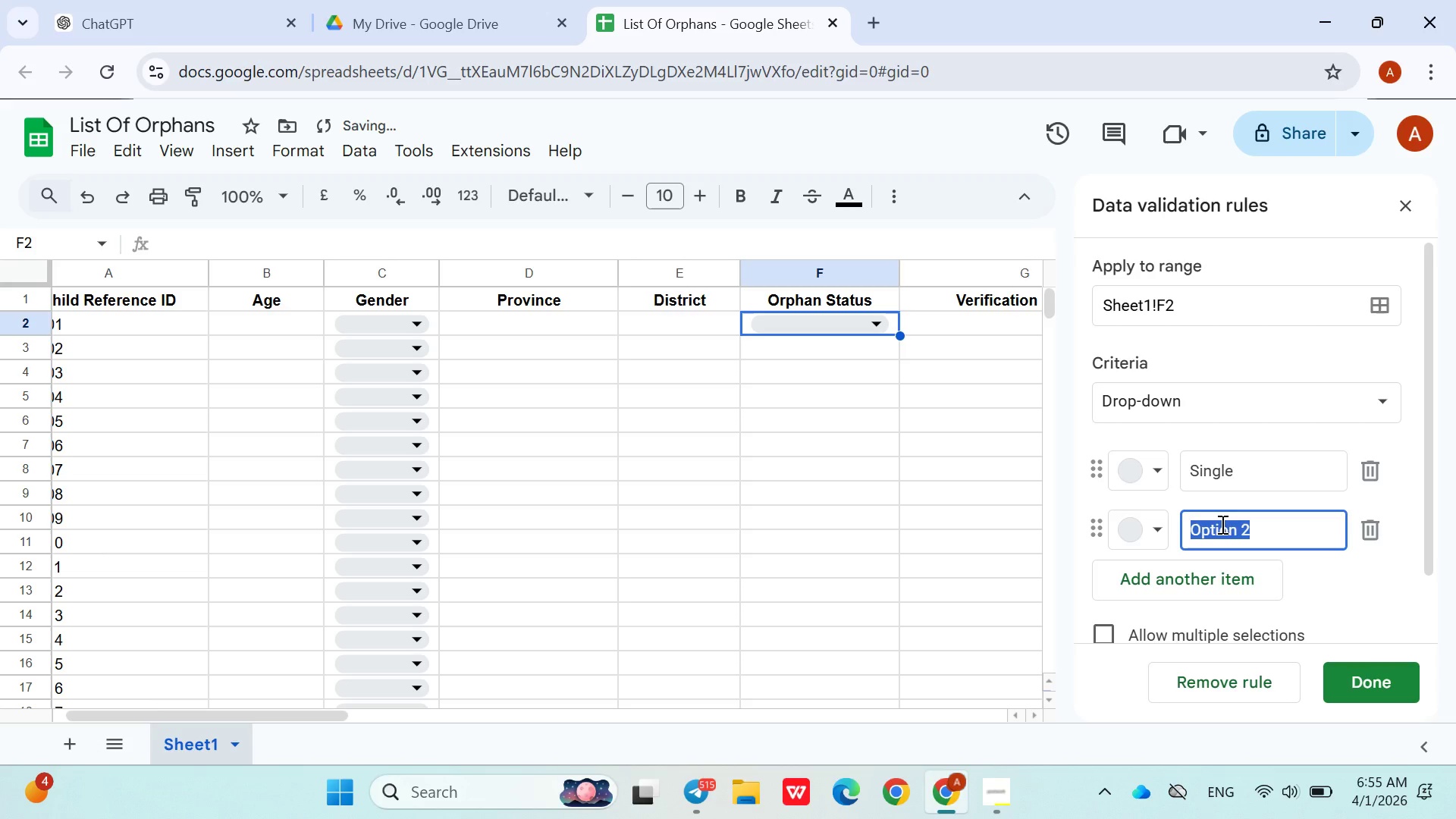 
type(Double)
 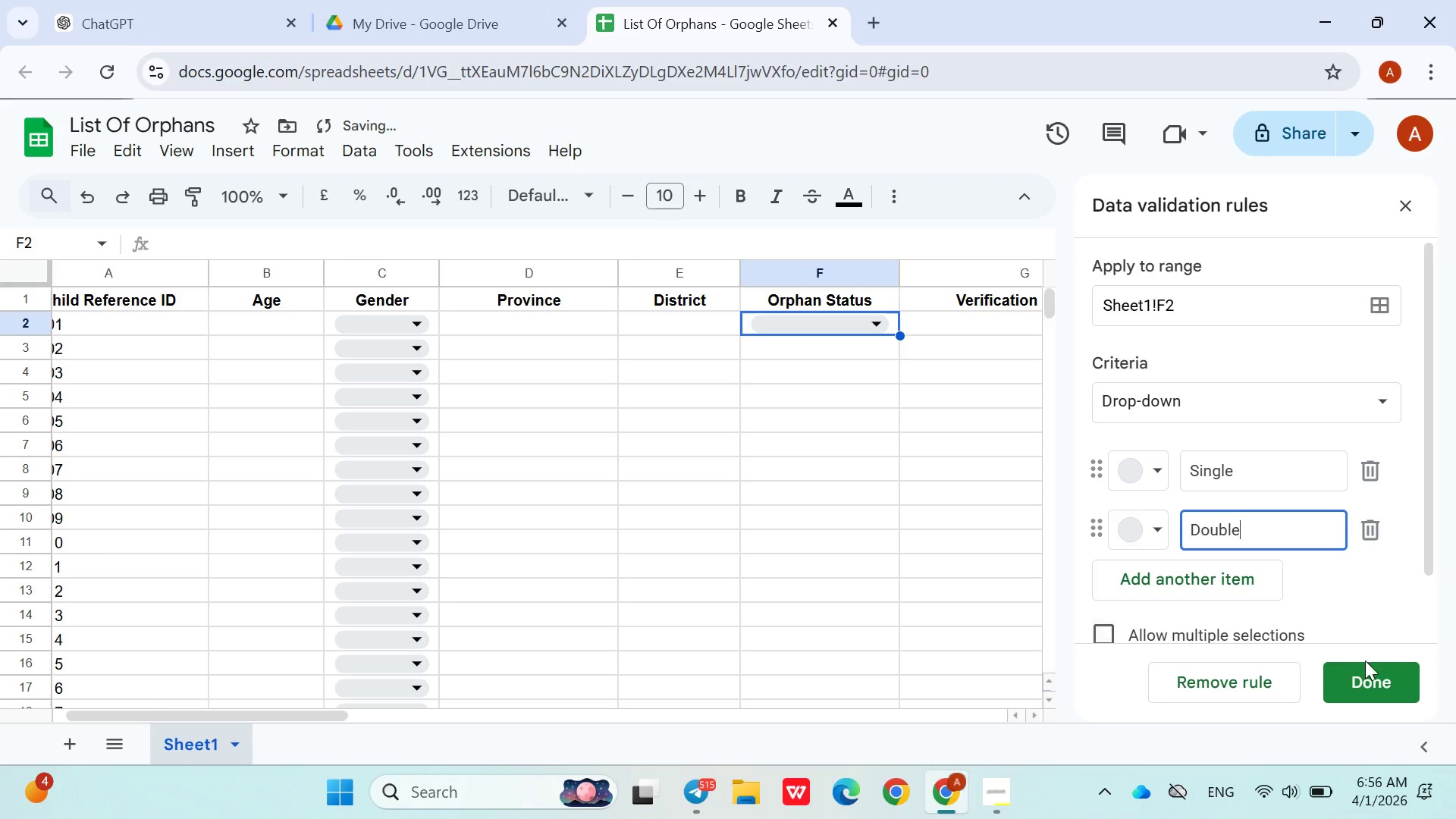 
left_click([1366, 679])
 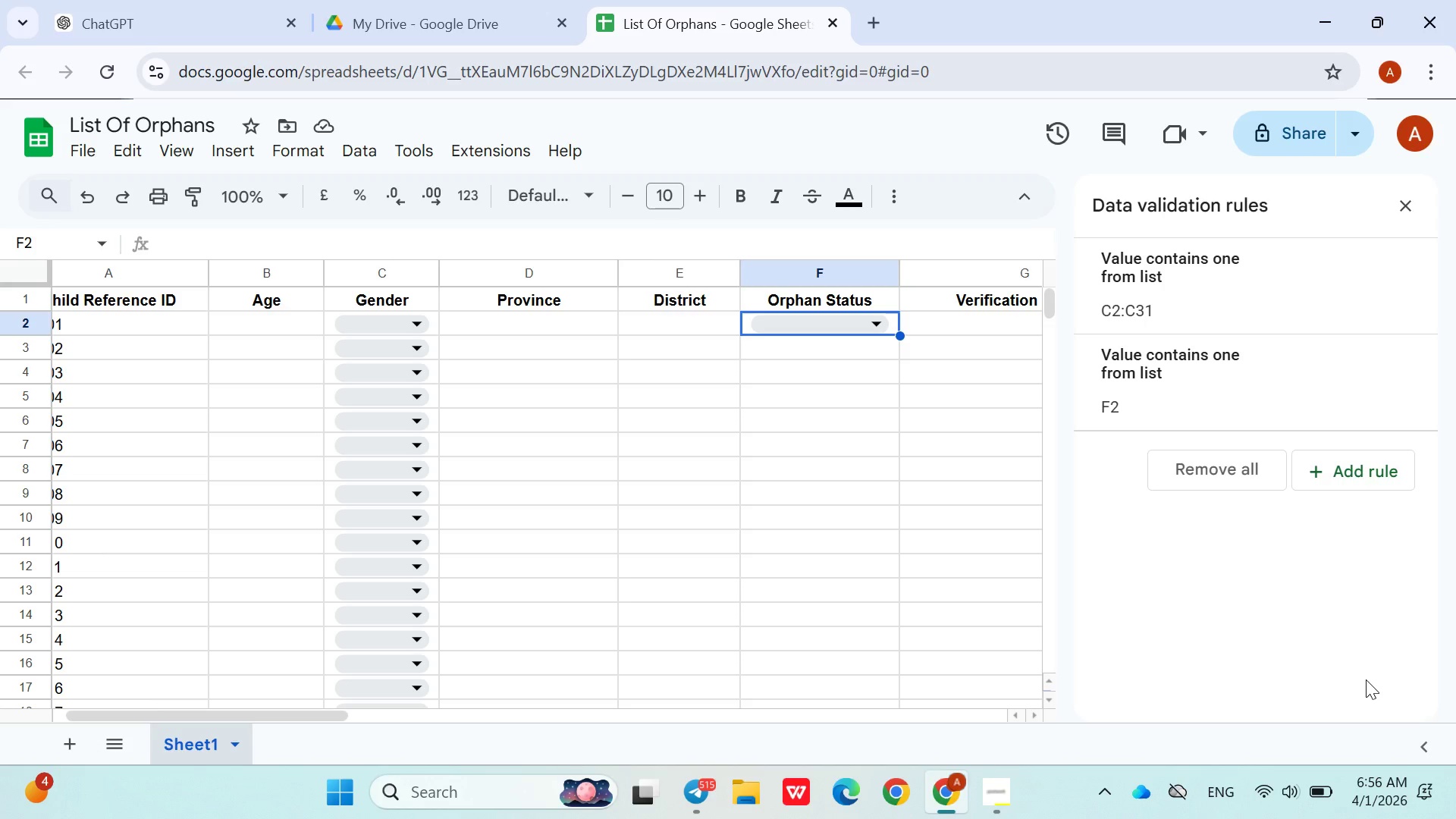 
wait(55.51)
 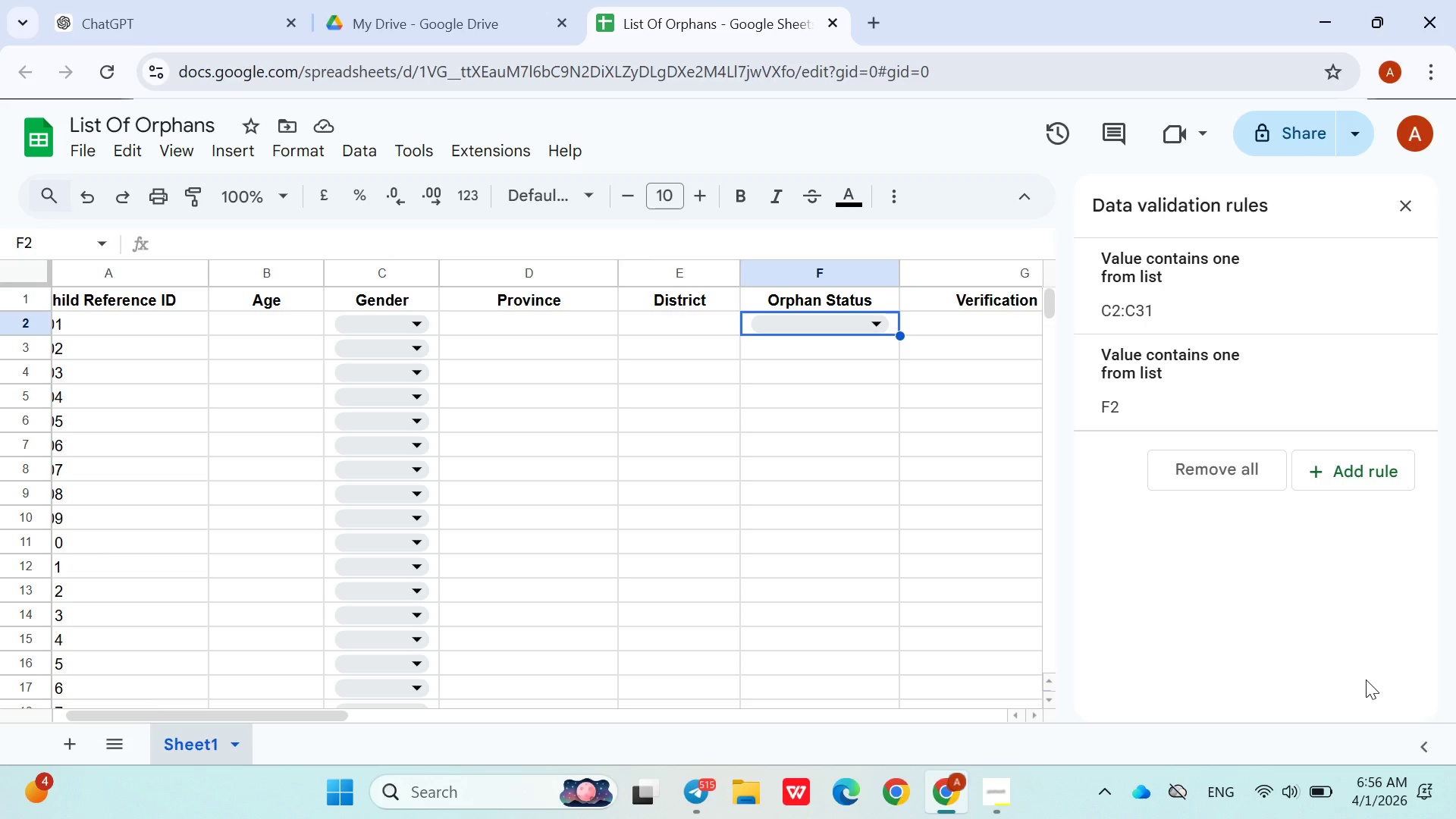 
left_click([849, 315])
 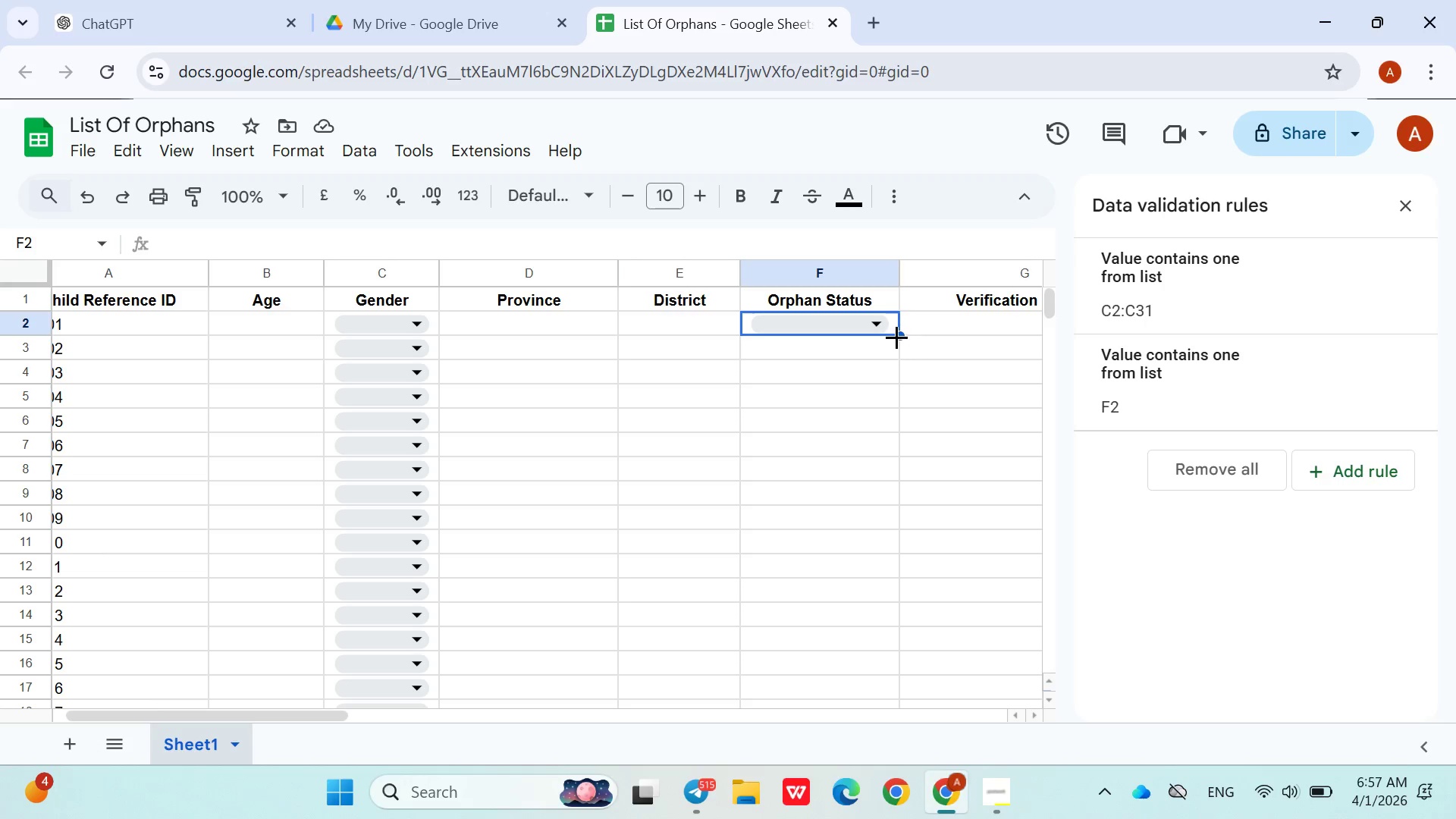 
left_click_drag(start_coordinate=[899, 337], to_coordinate=[871, 671])
 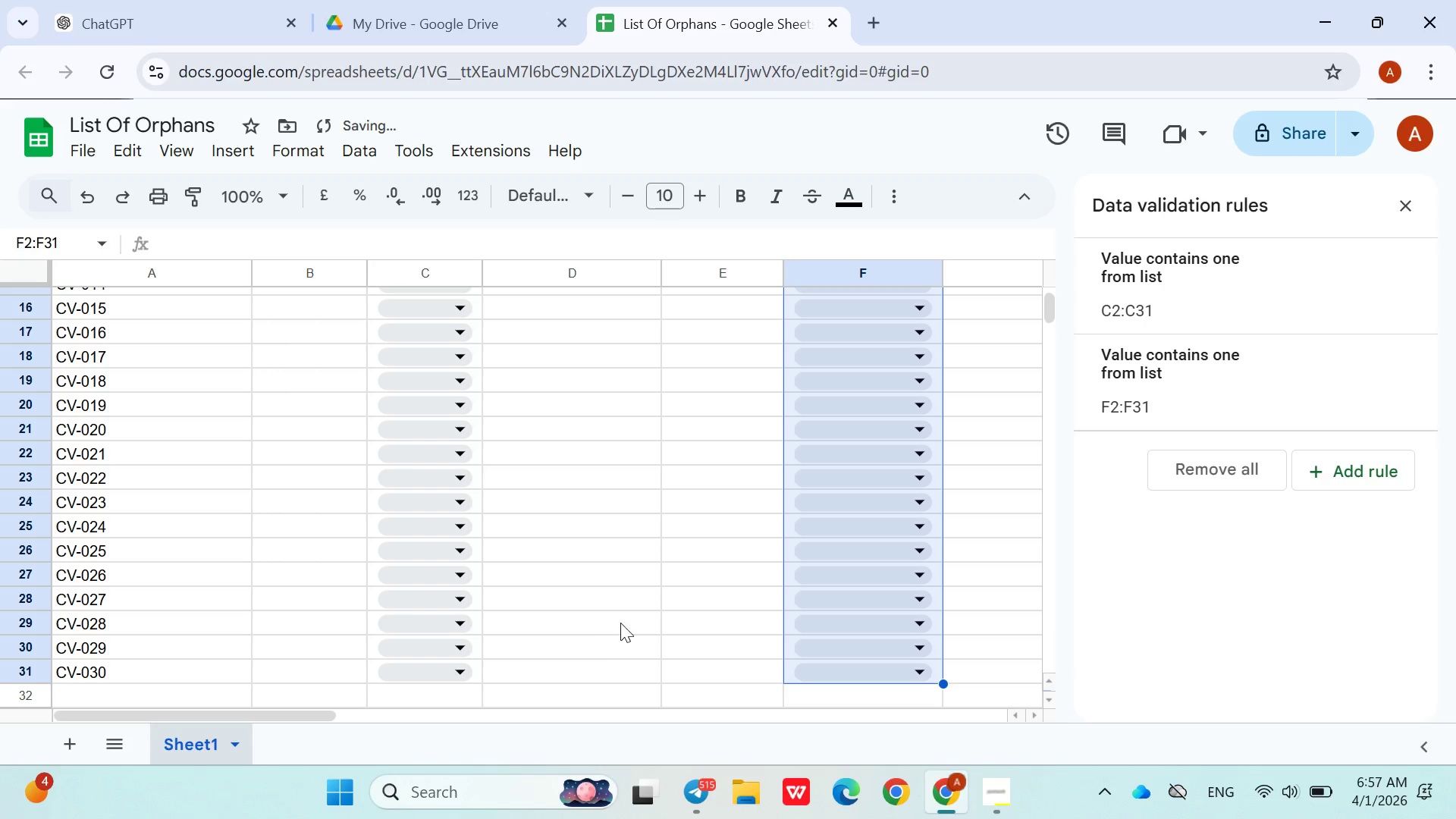 
scroll: coordinate [811, 510], scroll_direction: up, amount: 10.0
 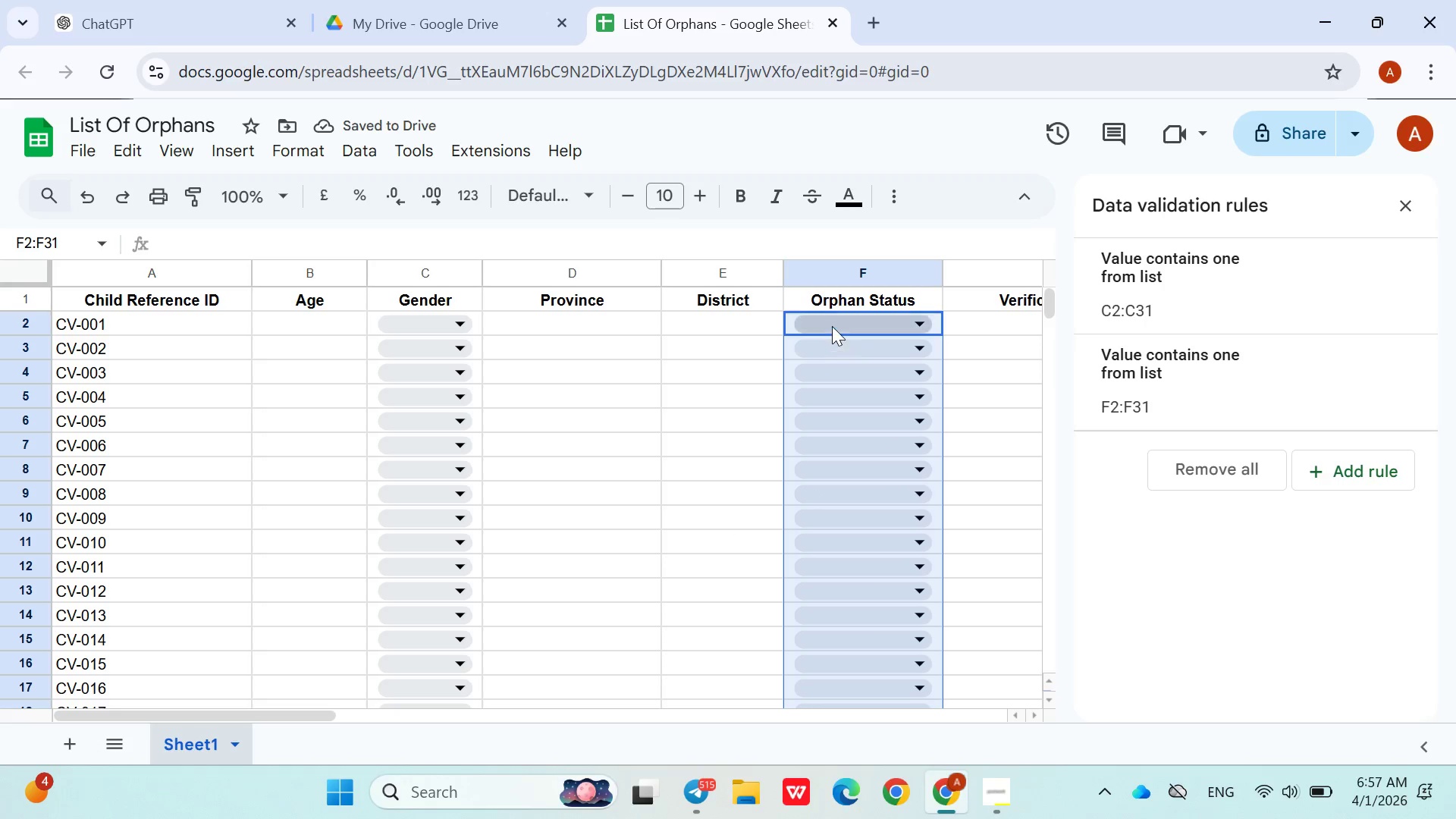 
left_click([832, 326])
 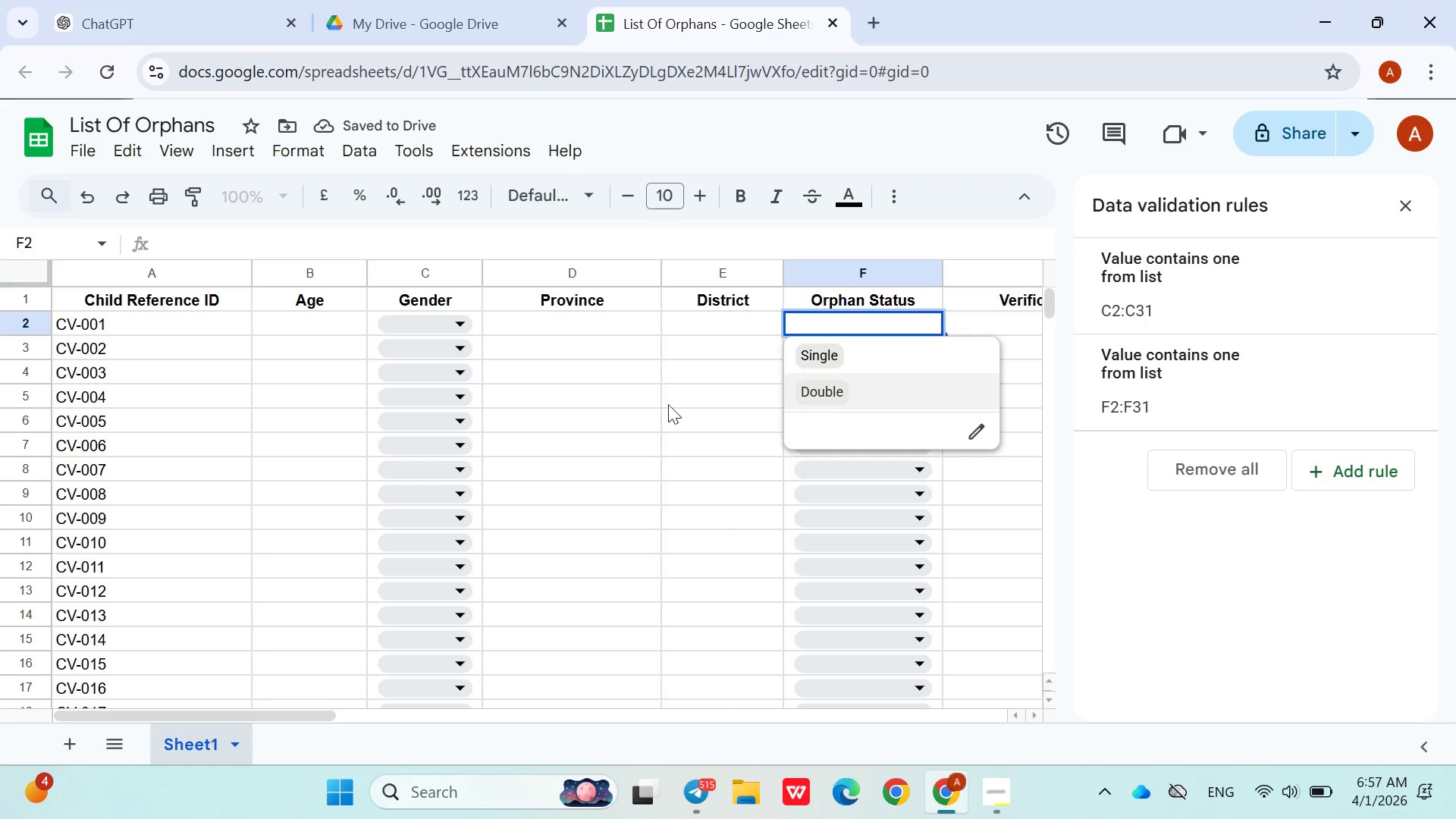 
left_click([650, 404])
 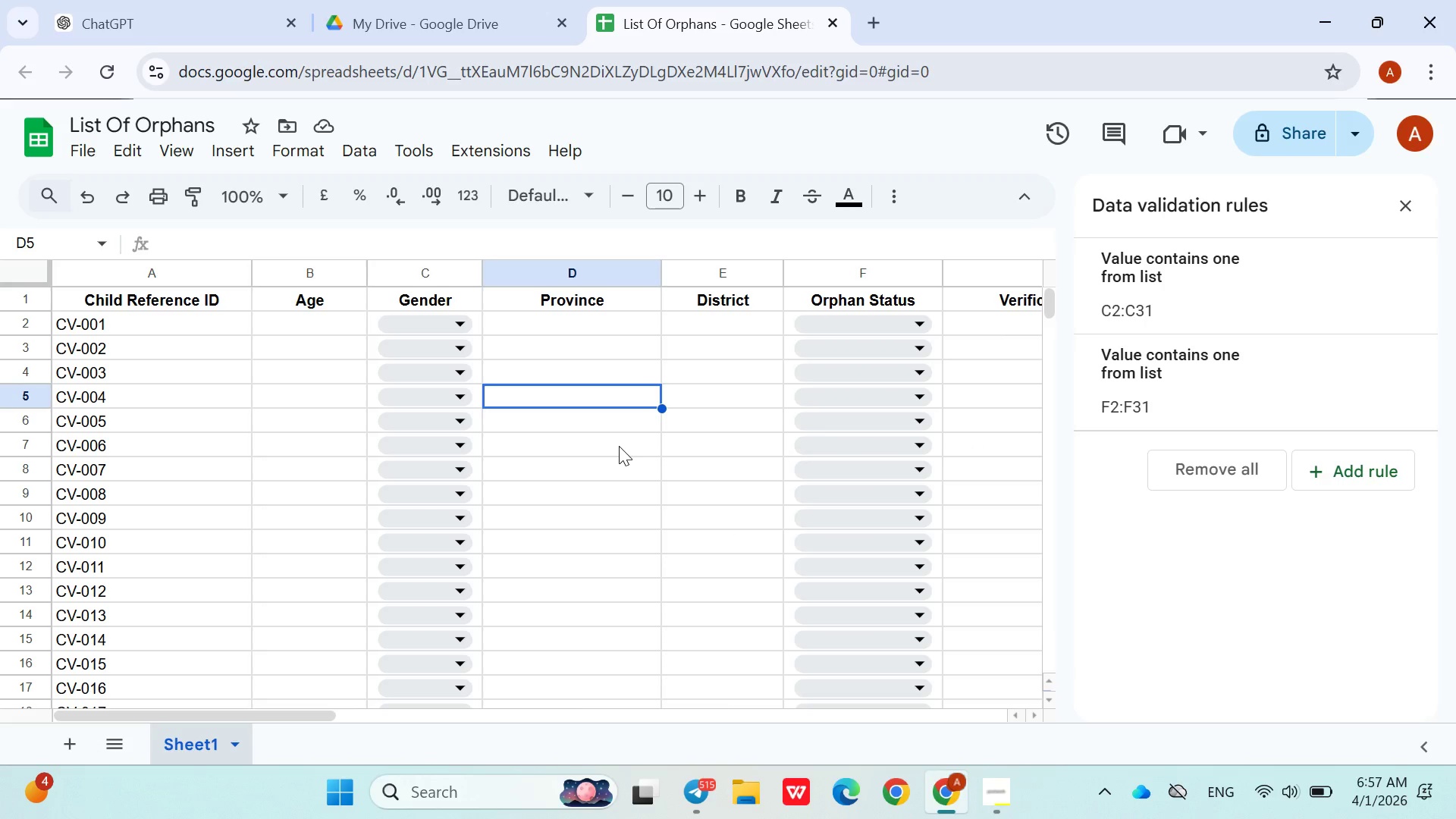 
scroll: coordinate [619, 447], scroll_direction: up, amount: 2.0
 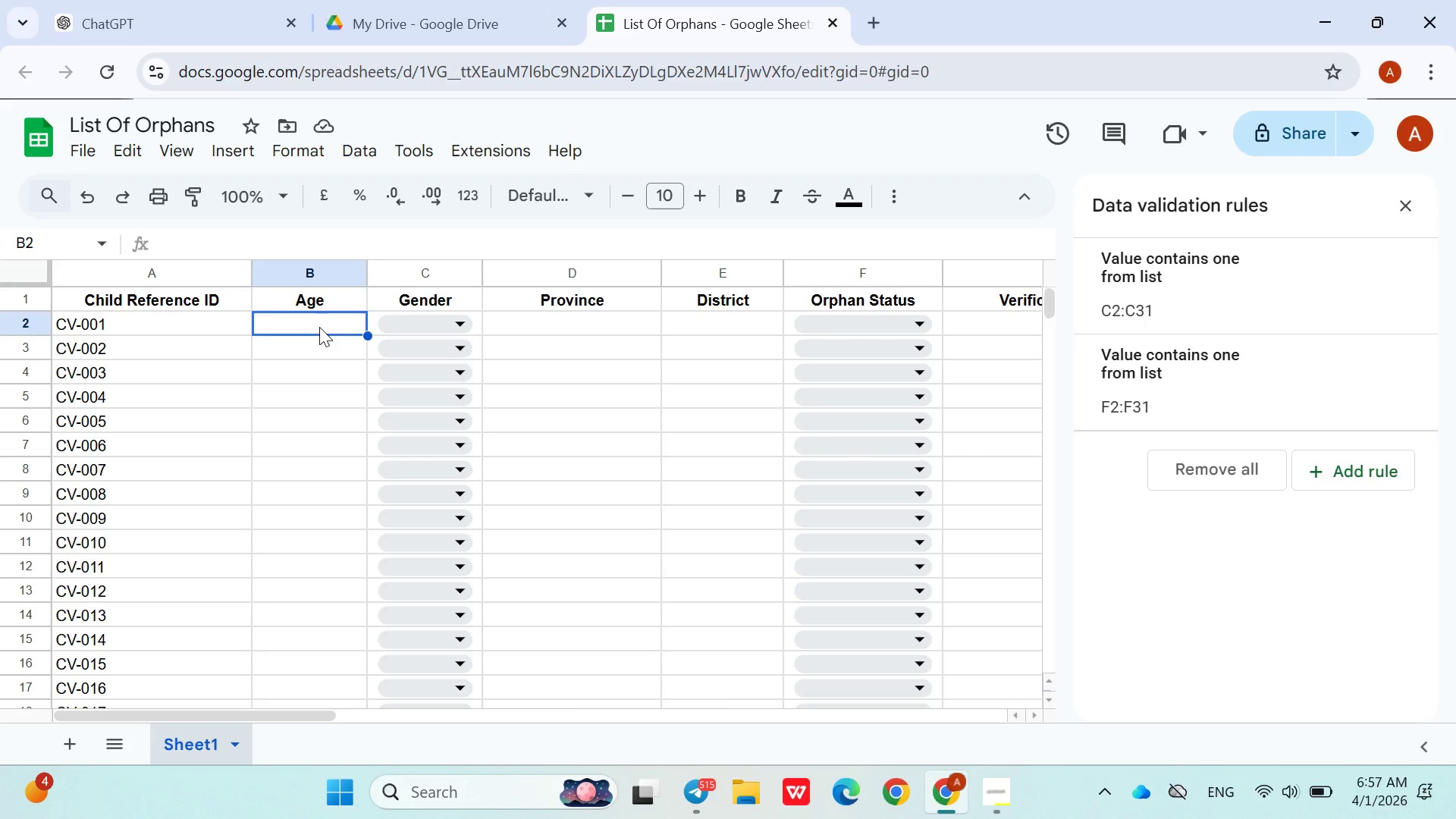 
wait(9.13)
 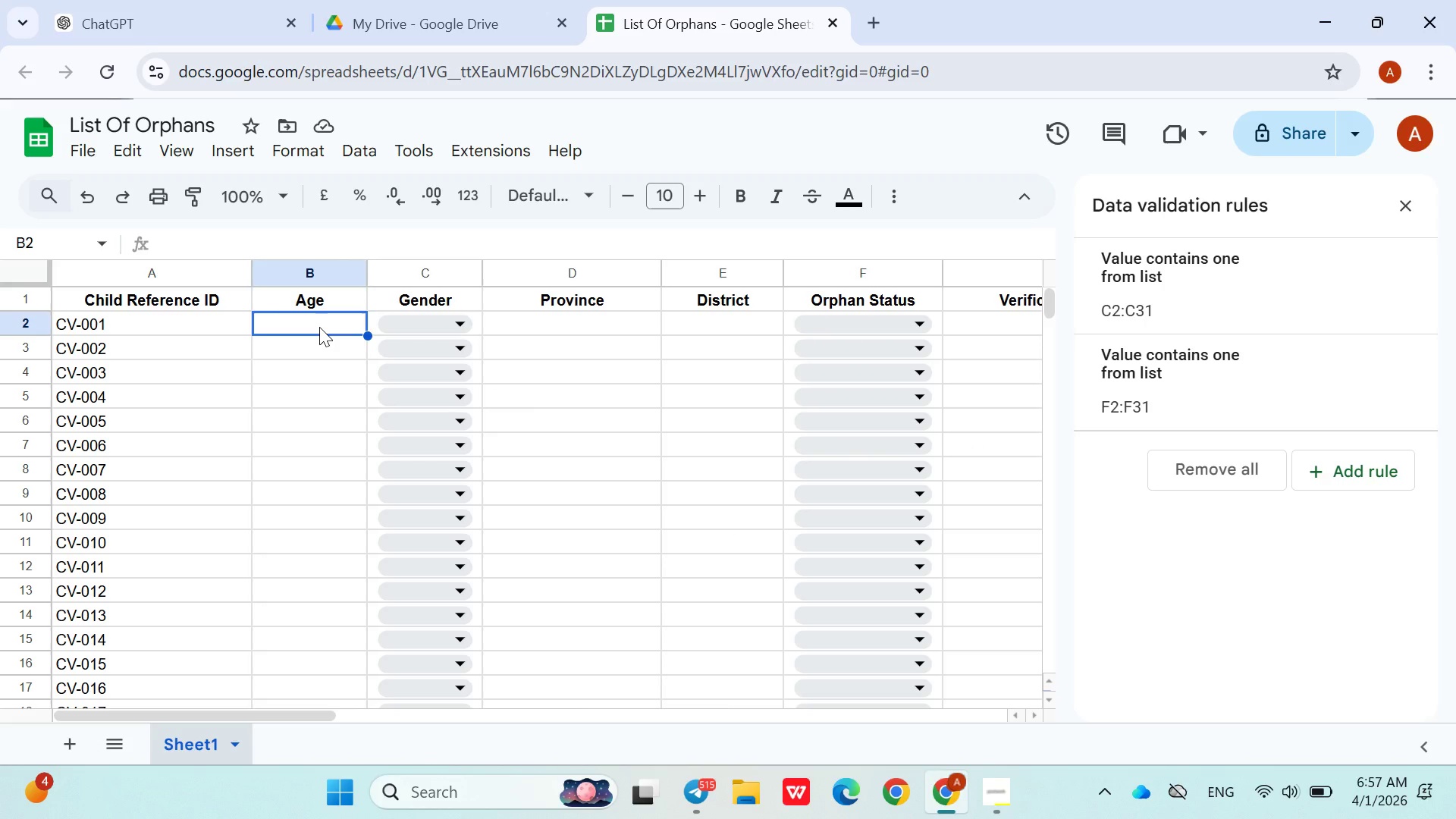 
type(12)
 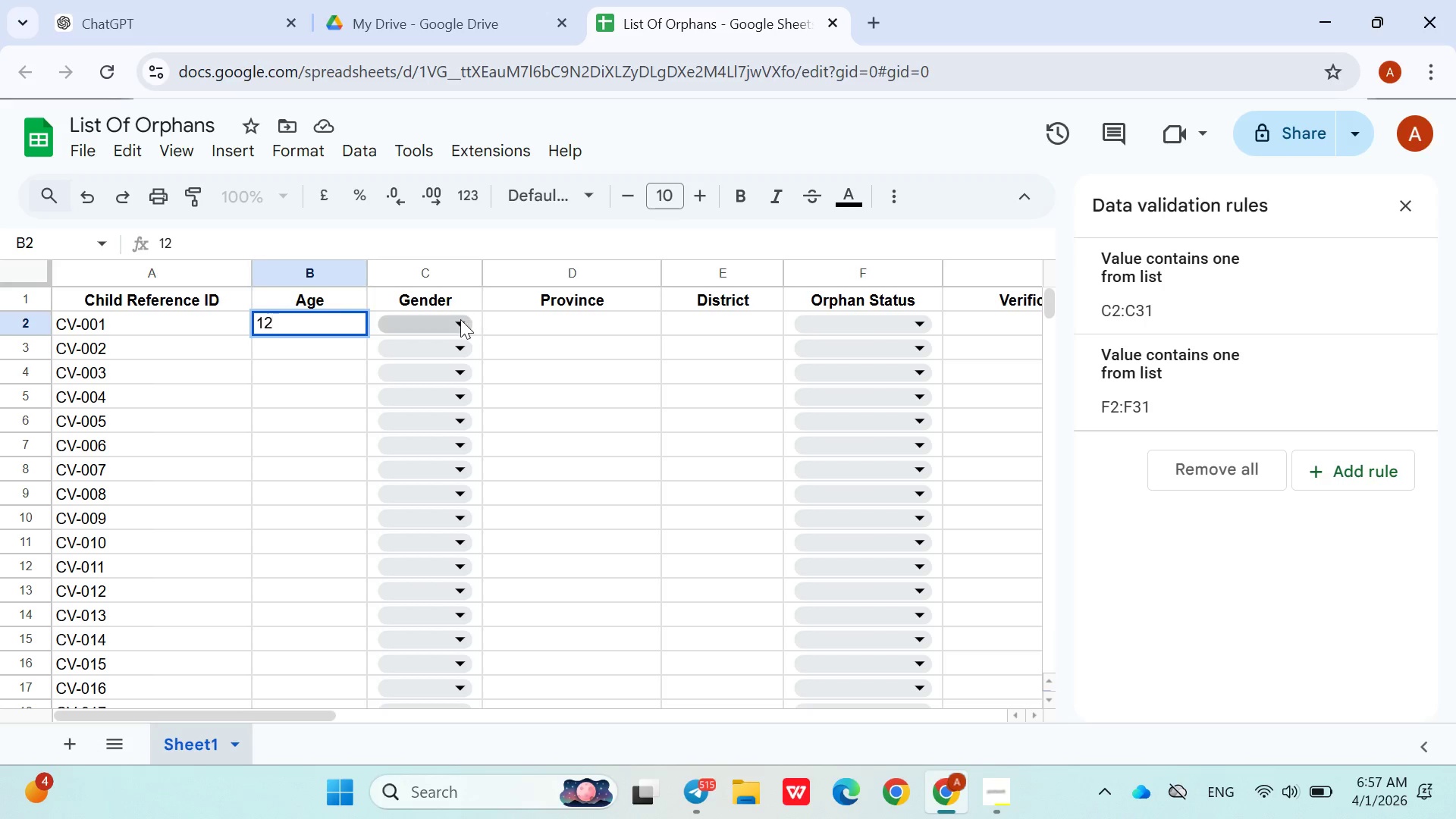 
left_click([460, 319])
 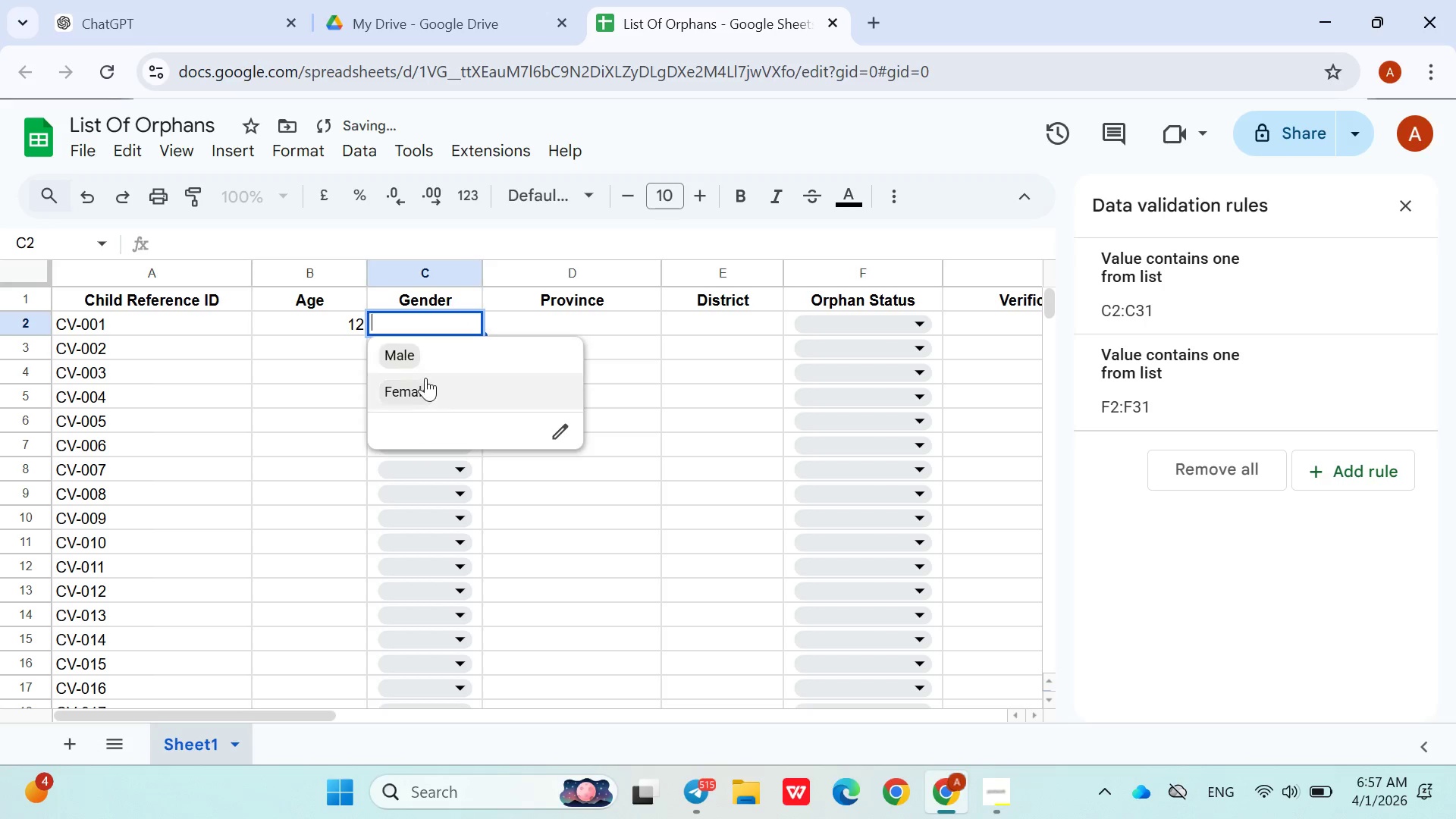 
left_click([419, 387])
 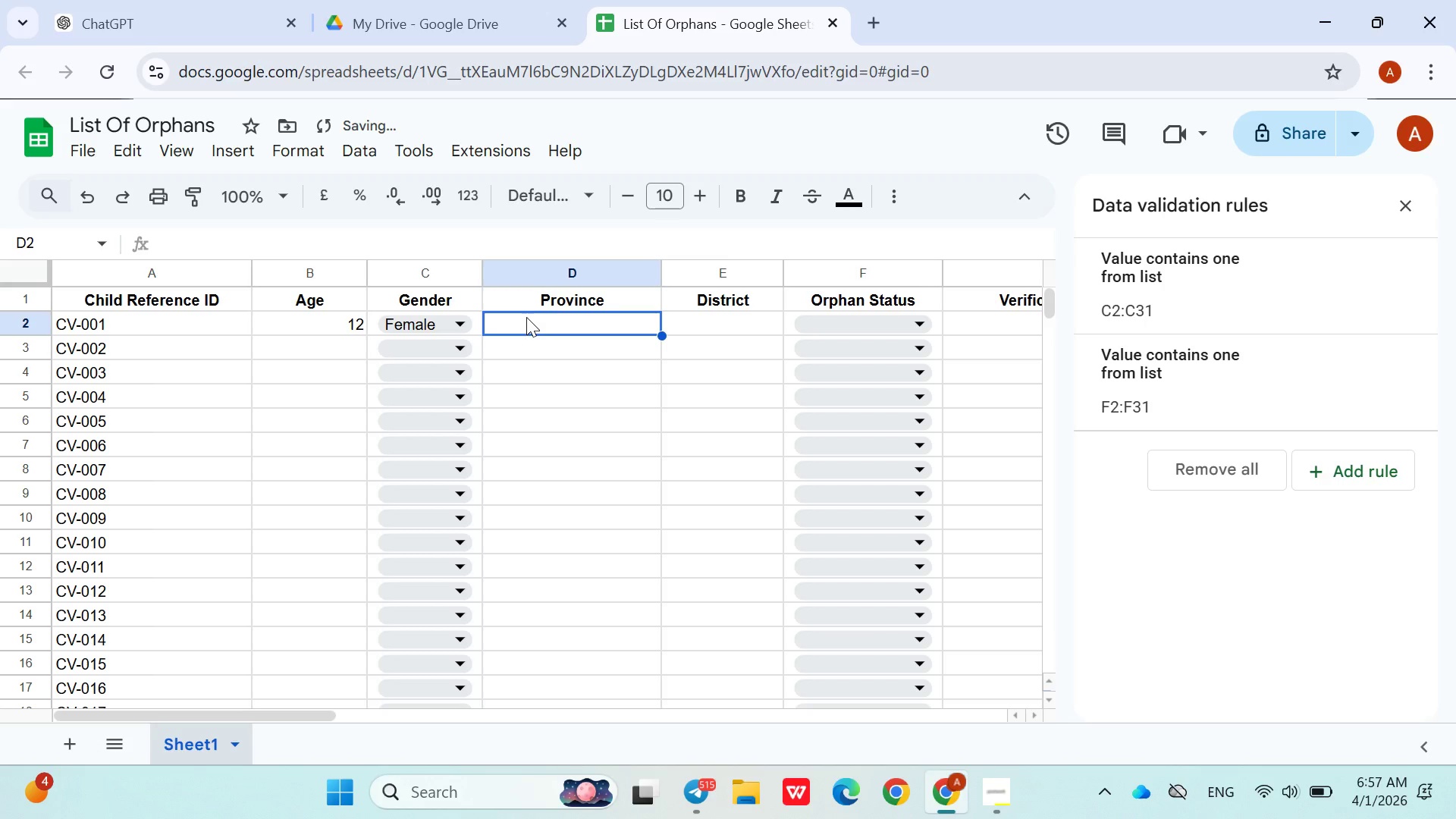 
type(Dessie,Ahmhara,Ethiopia)
 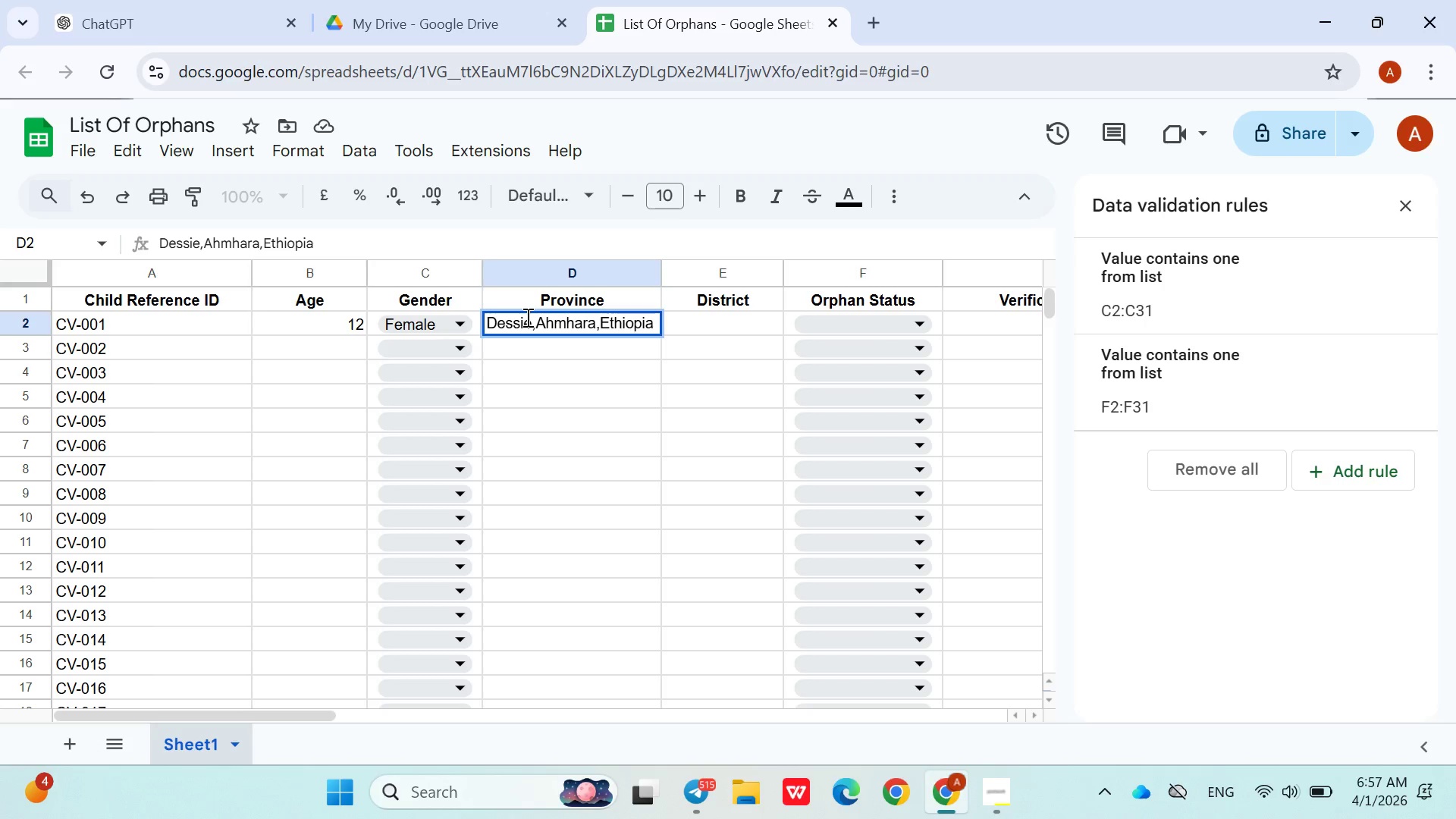 
left_click([714, 326])
 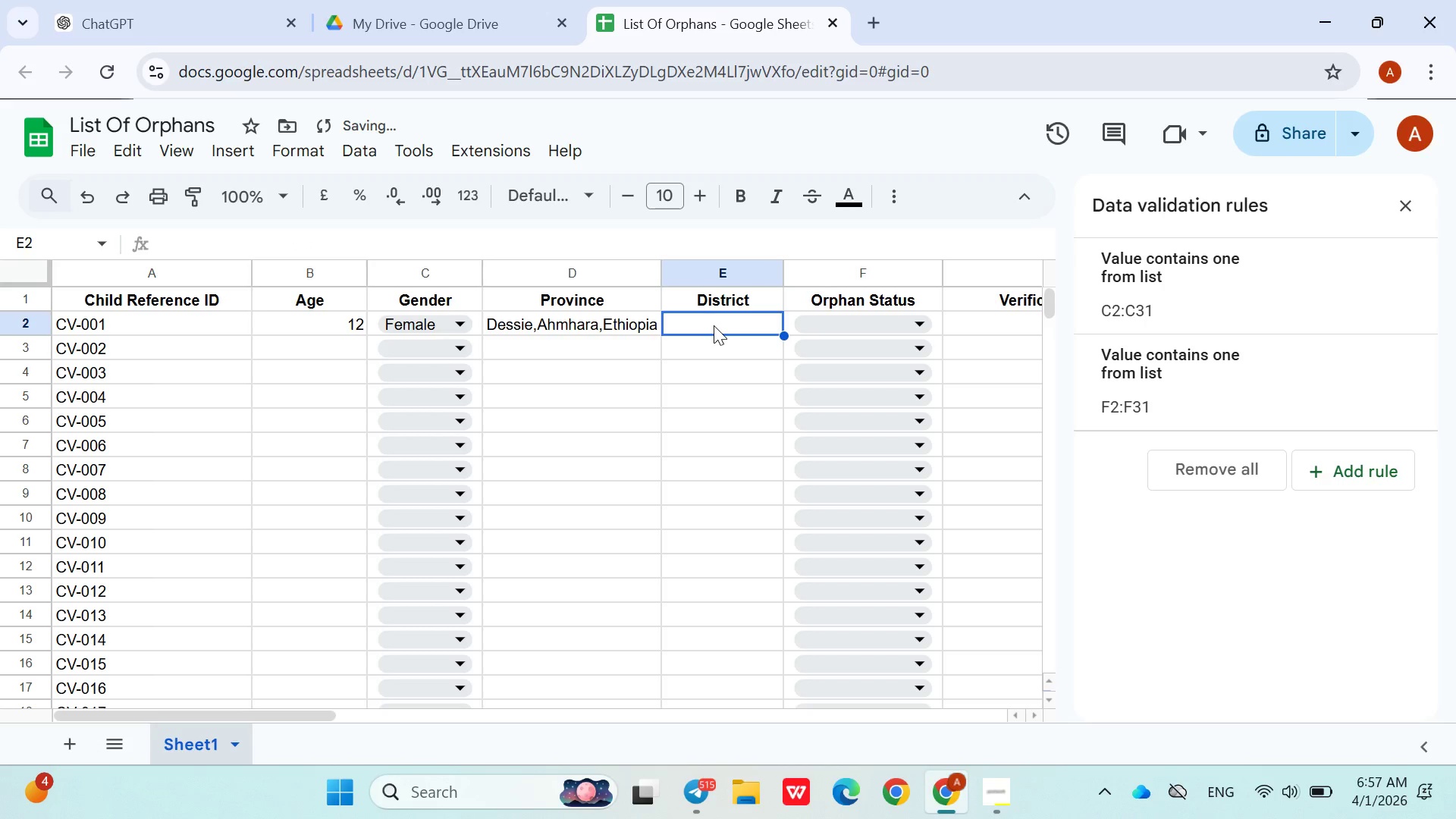 
type(Dessie)
 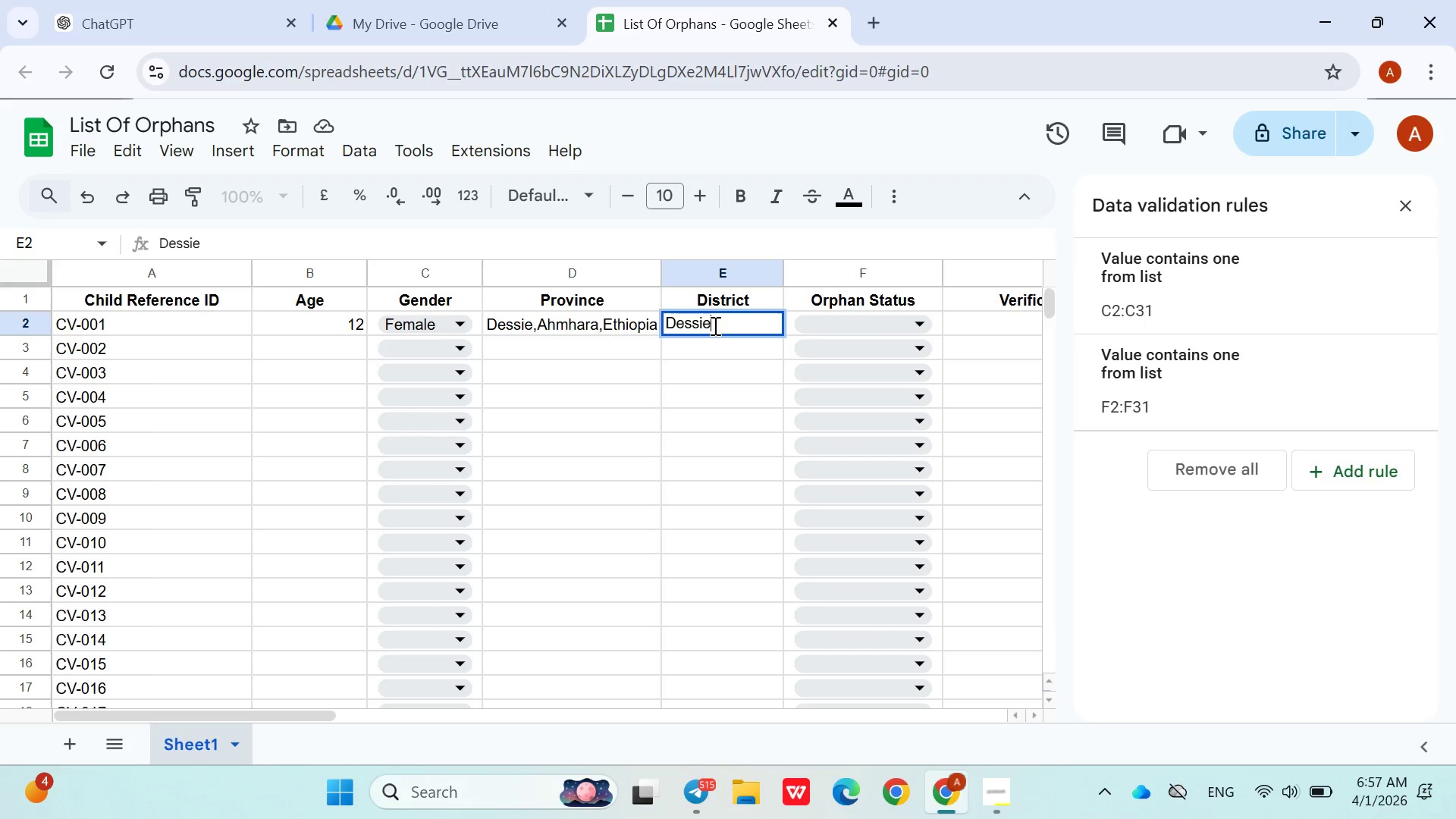 
hold_key(key=Backspace, duration=0.77)
 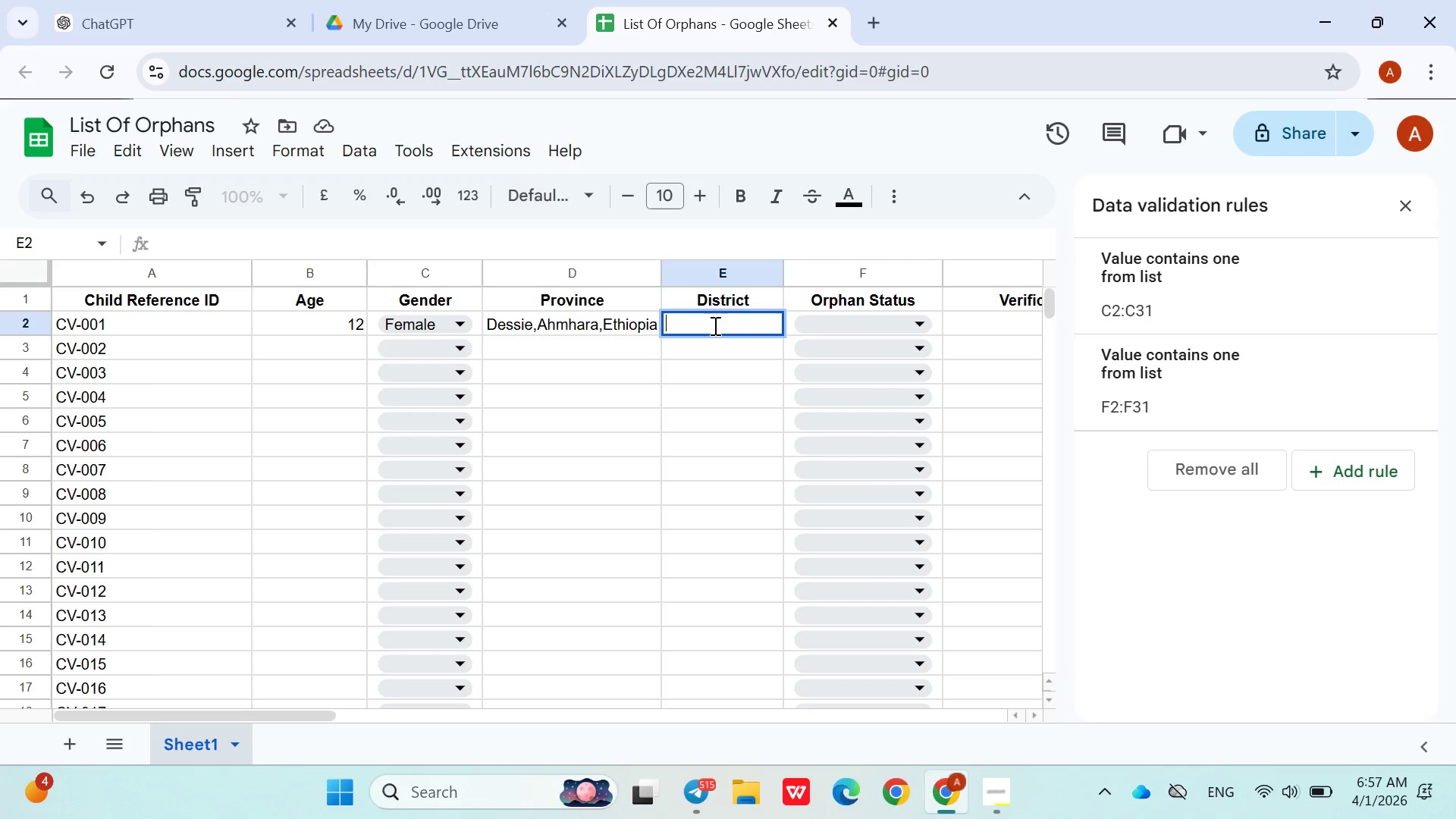 
type(Buanba wuha,Dessie)
 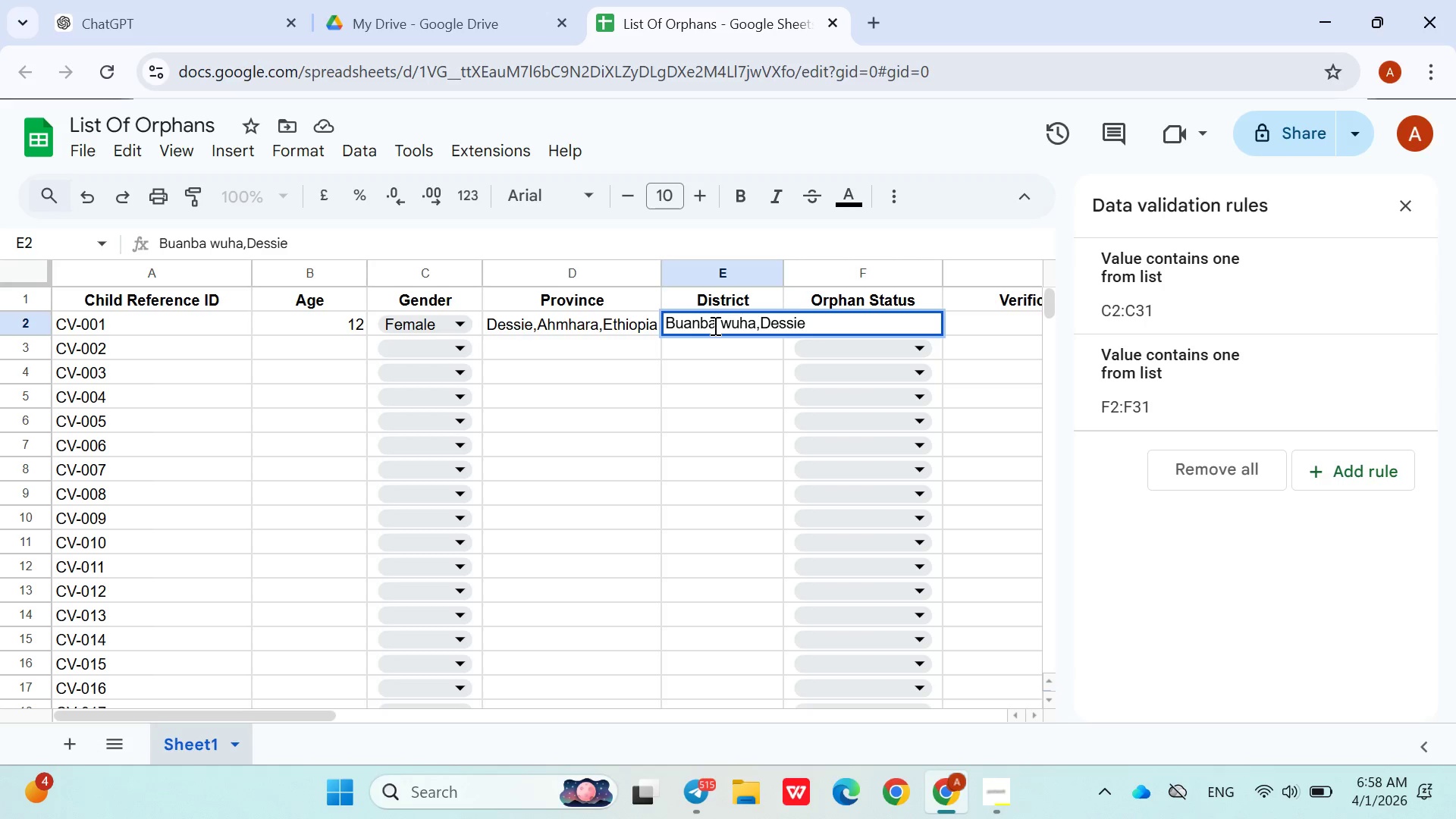 
left_click([726, 345])
 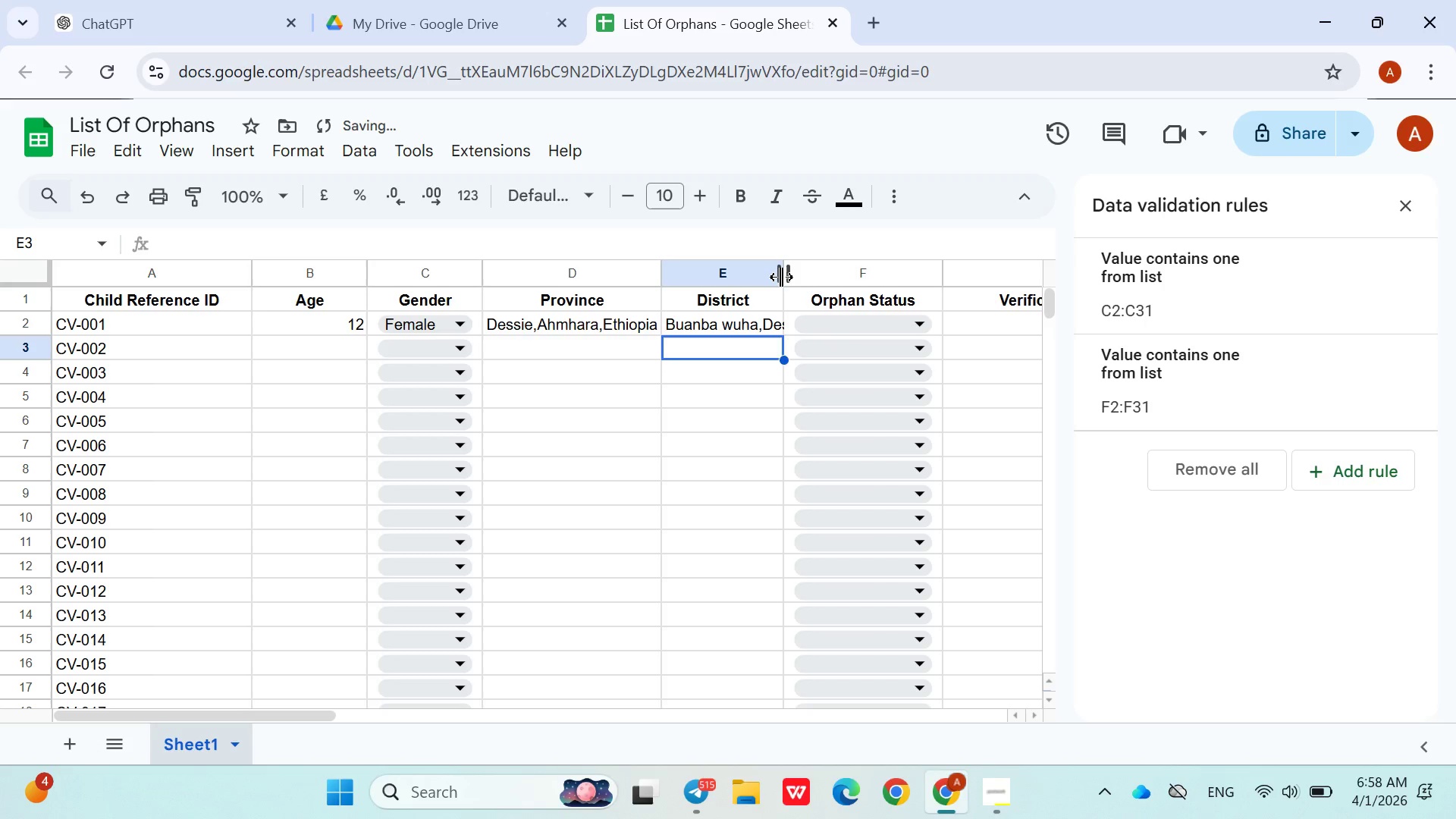 
left_click_drag(start_coordinate=[781, 277], to_coordinate=[816, 278])
 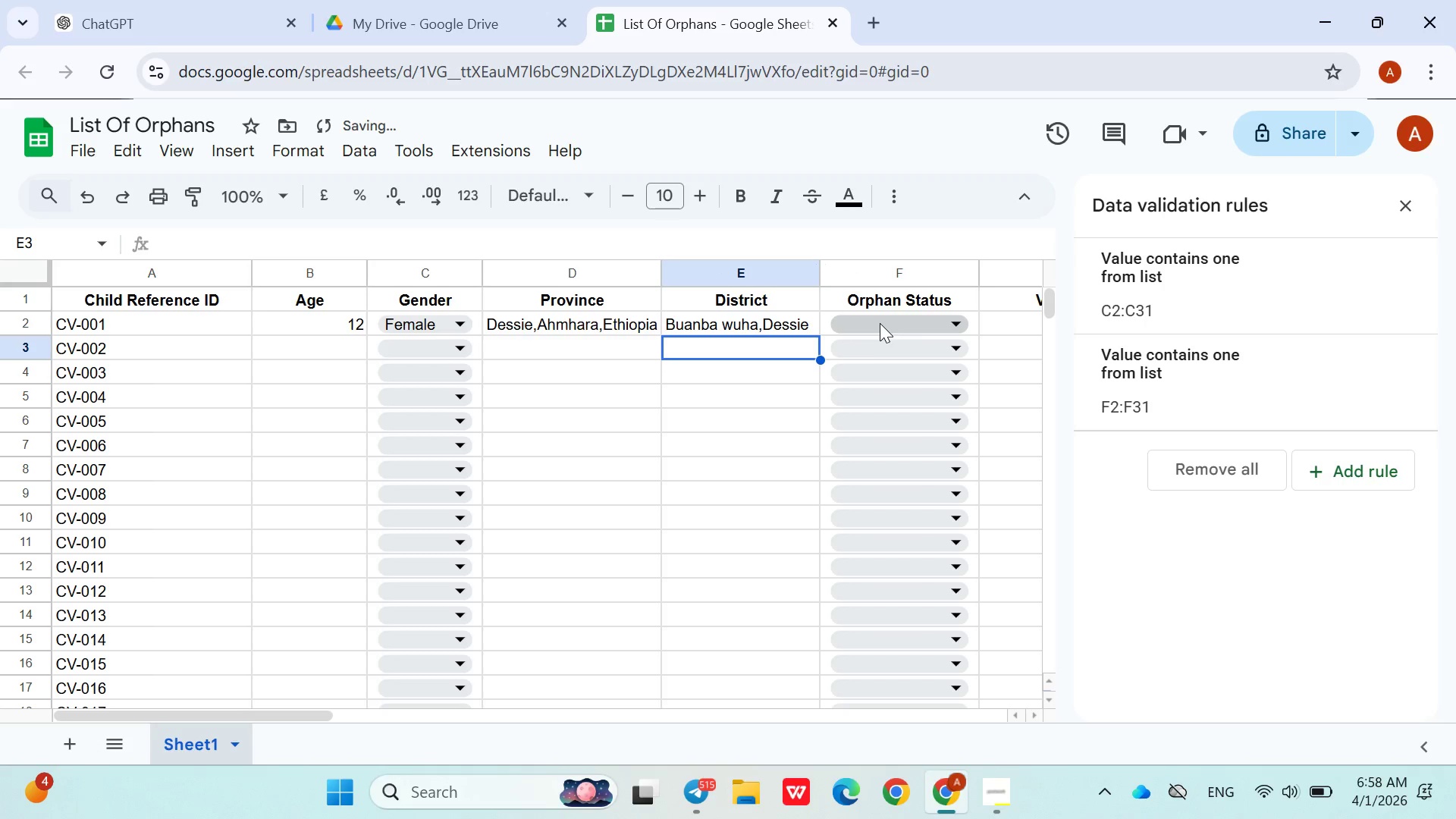 
left_click([880, 323])
 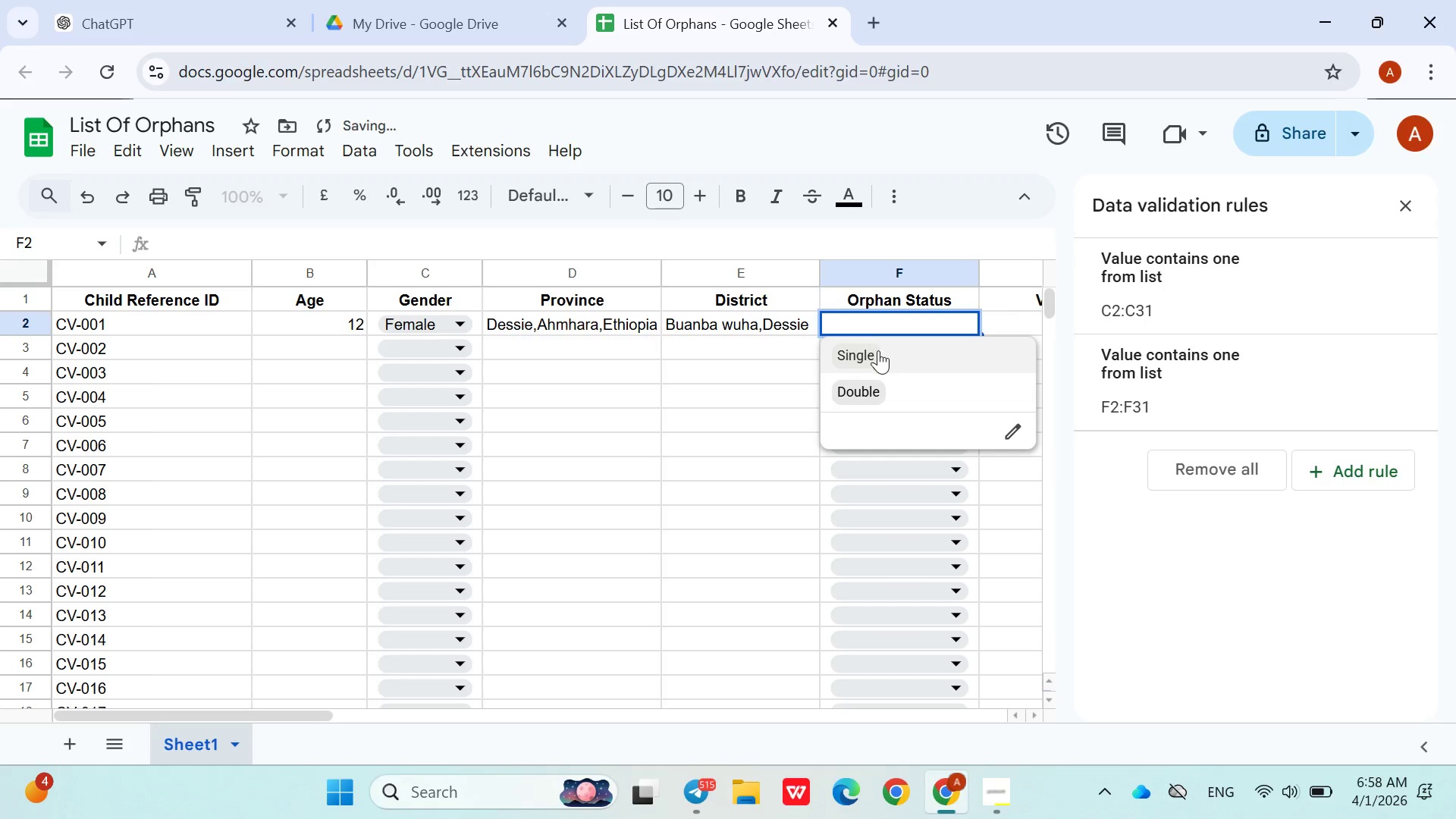 
left_click([877, 356])
 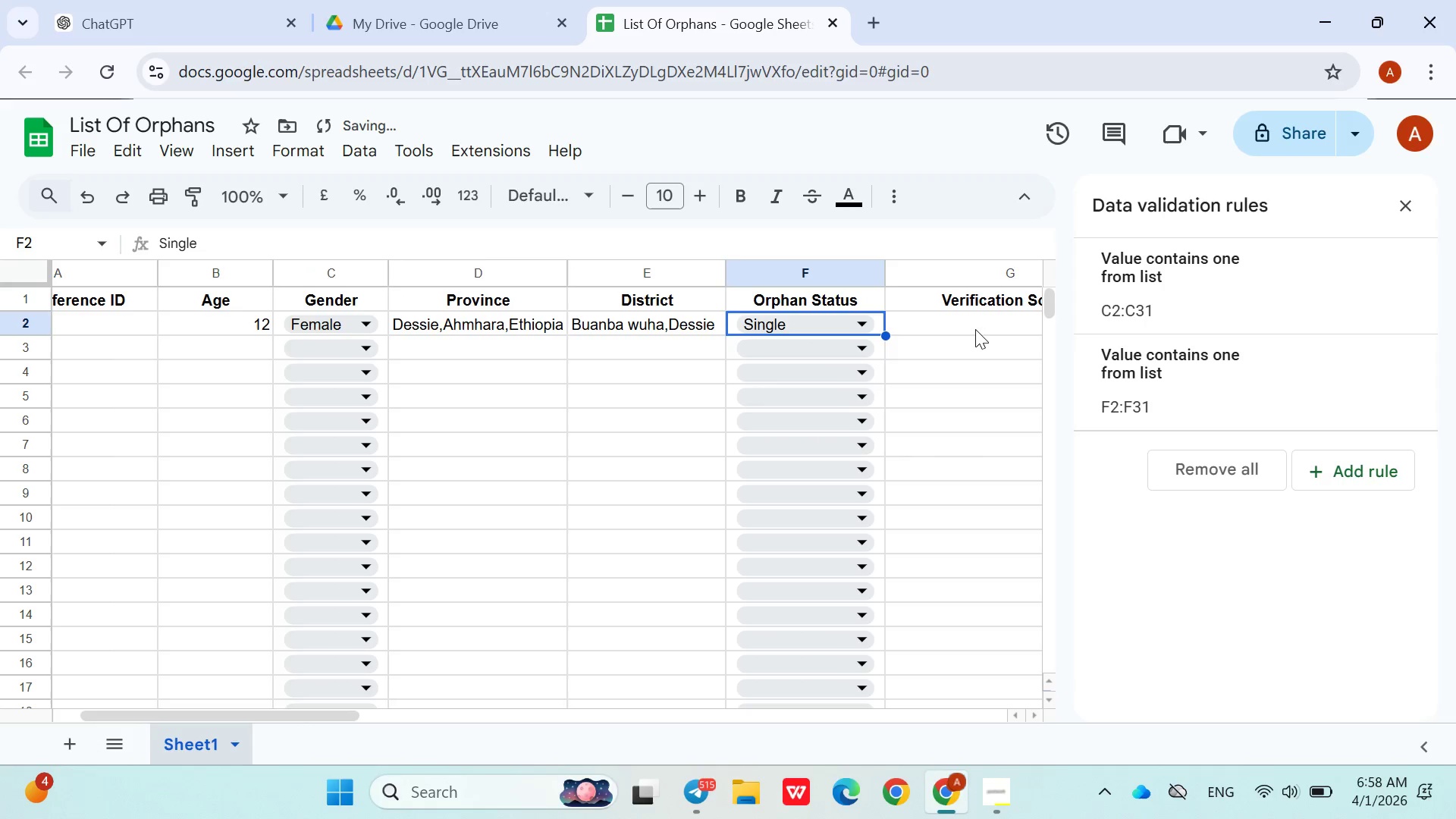 
left_click([948, 325])
 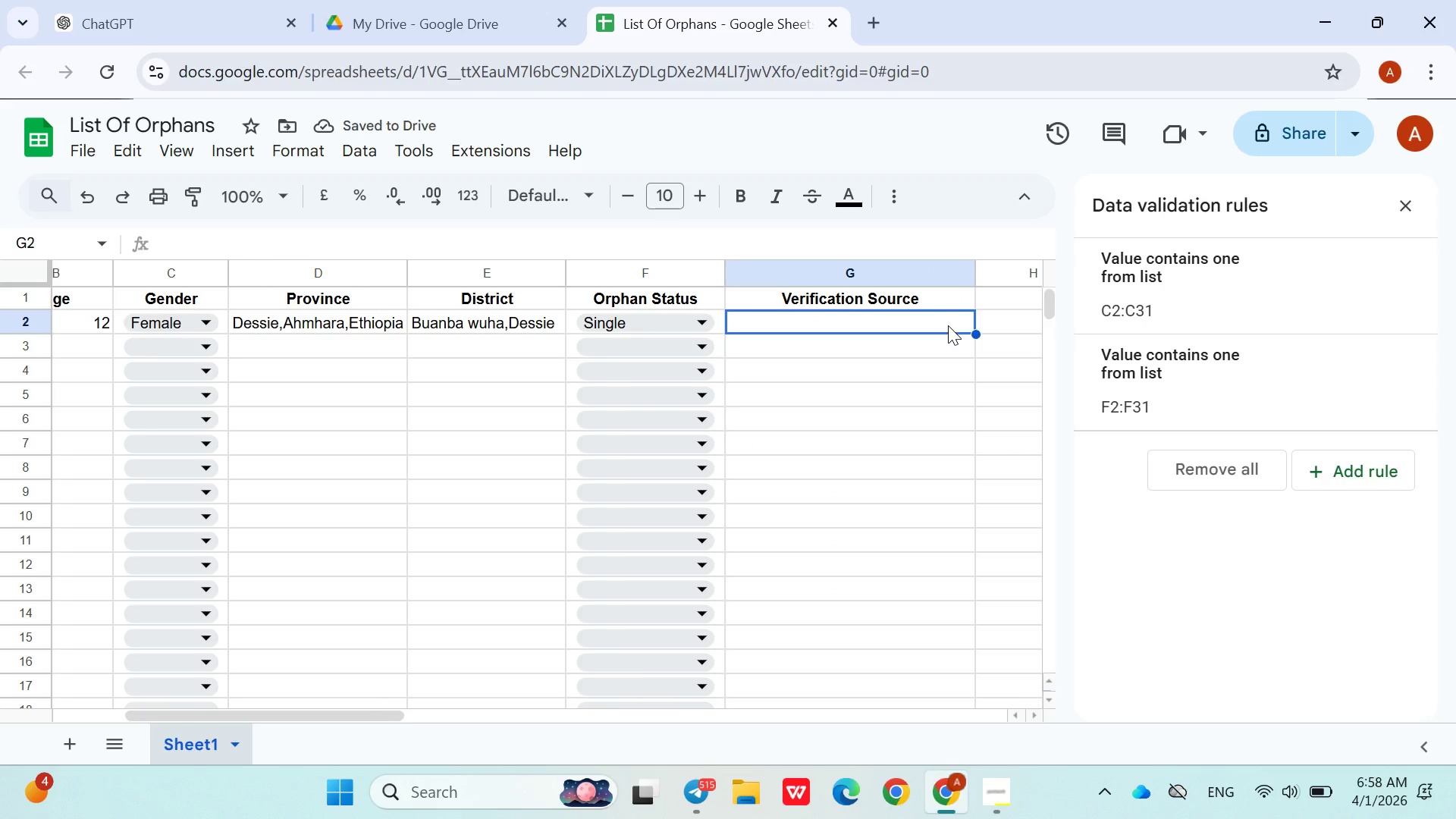 
type(2025 Data Portal)
 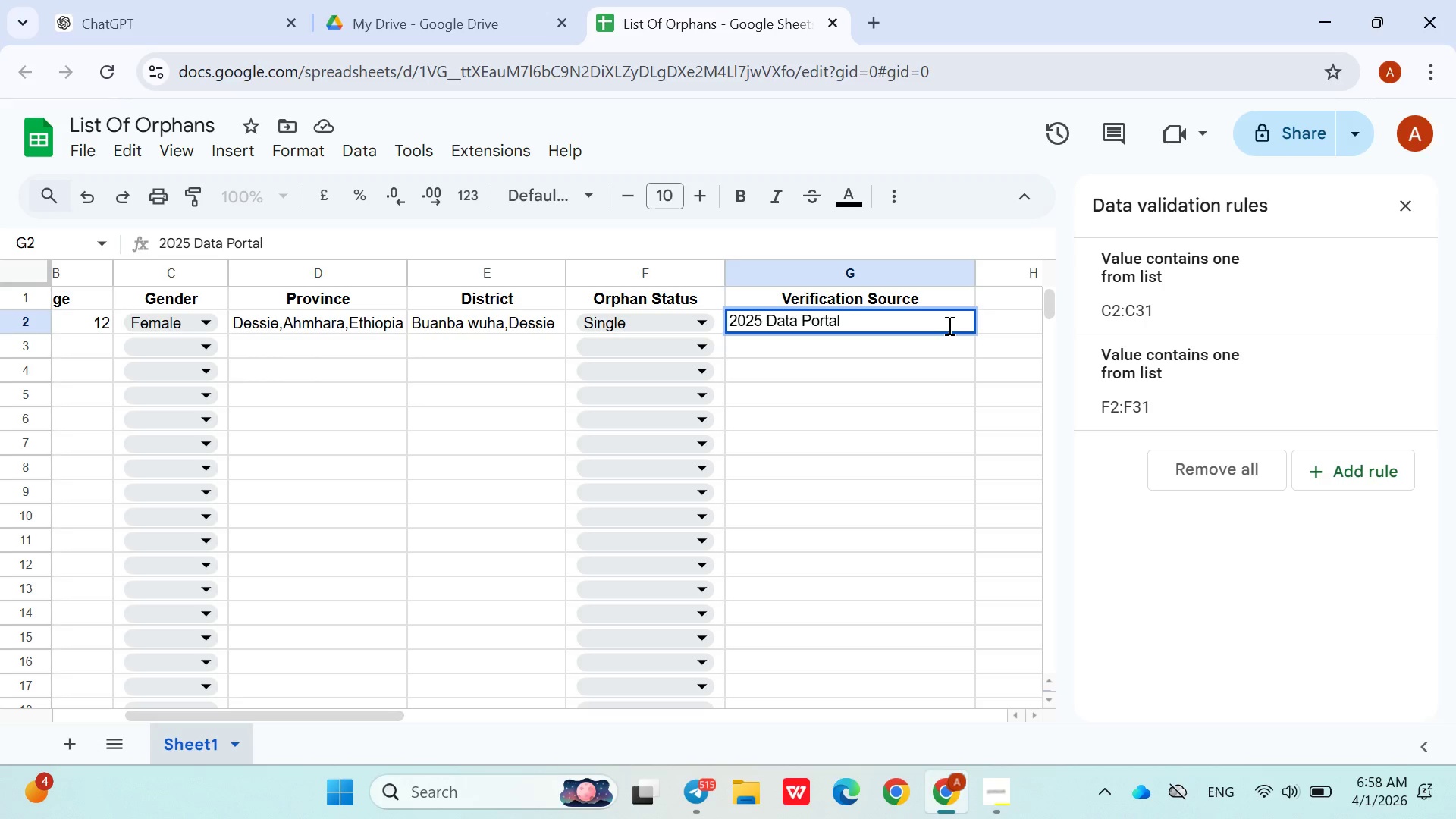 
left_click([893, 350])
 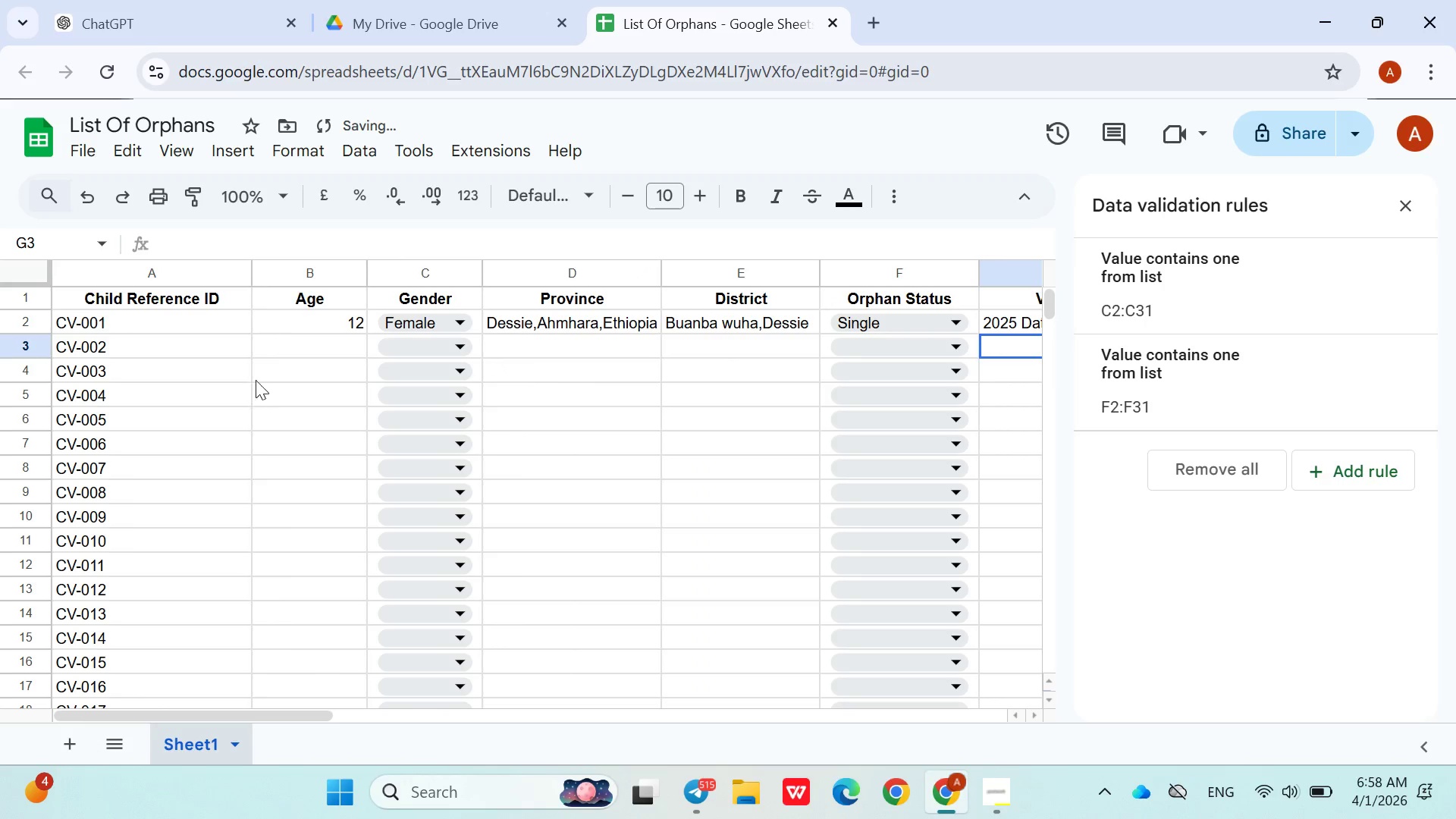 
left_click([292, 354])
 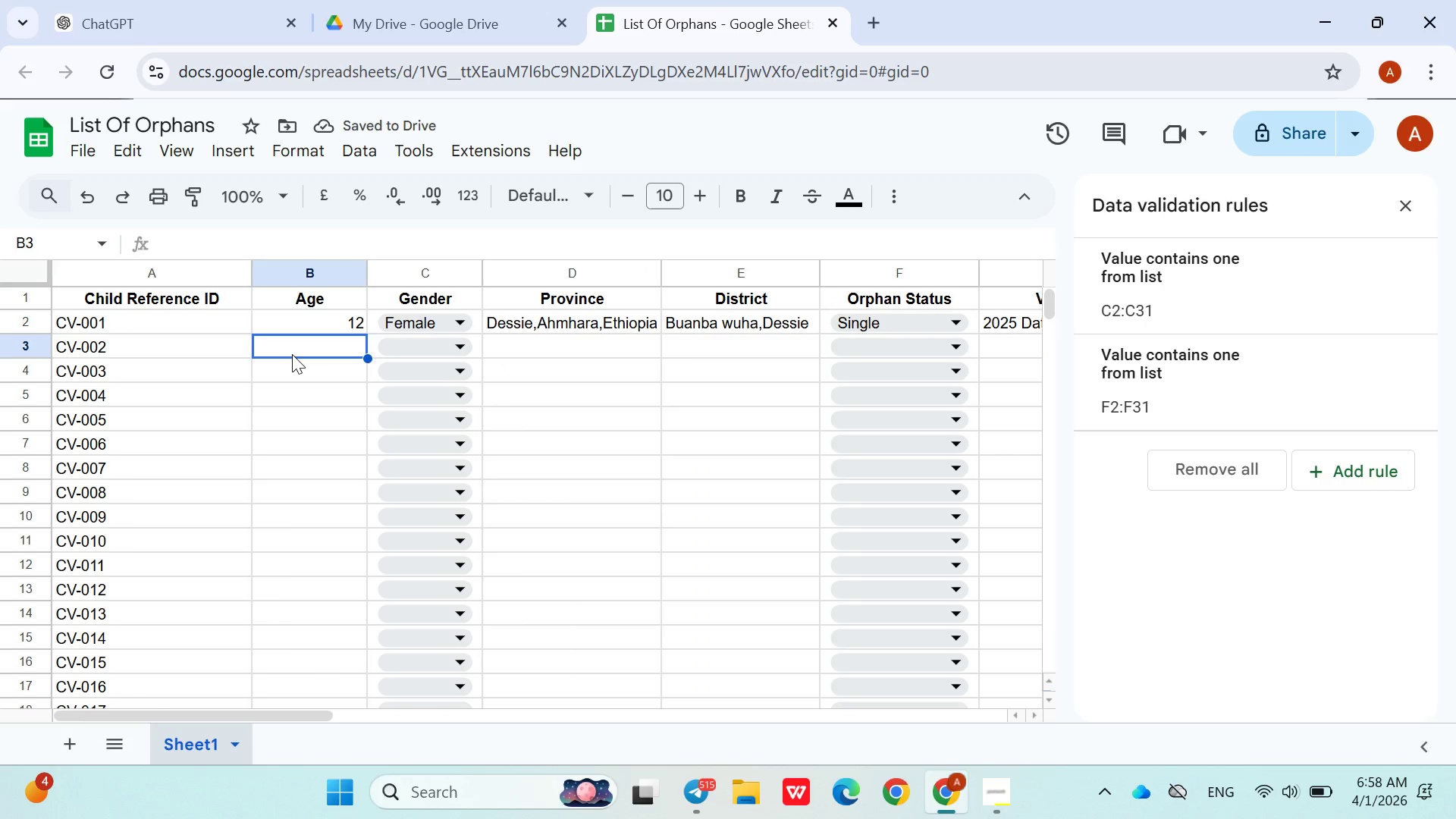 
type(15)
 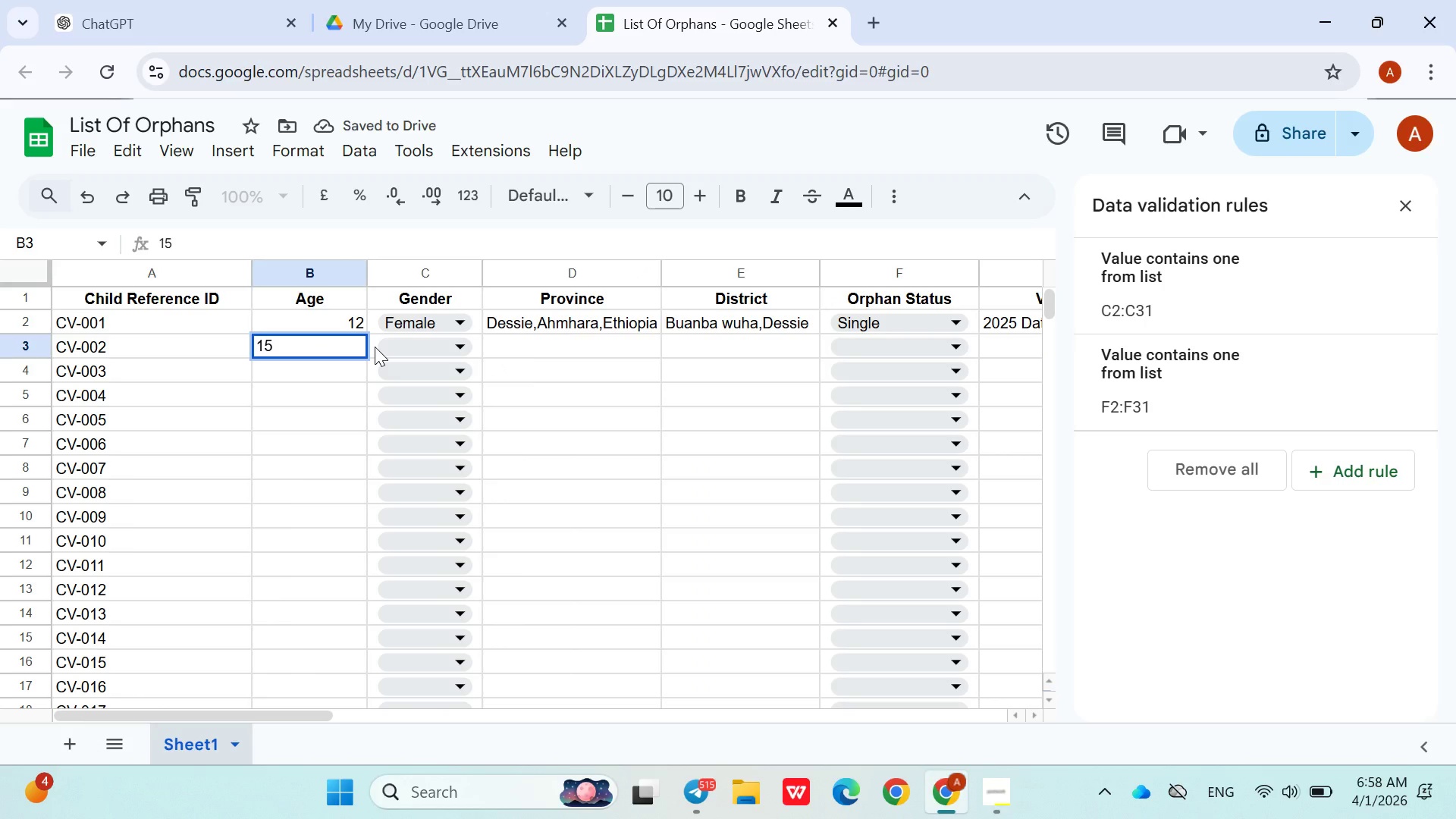 
left_click([375, 347])
 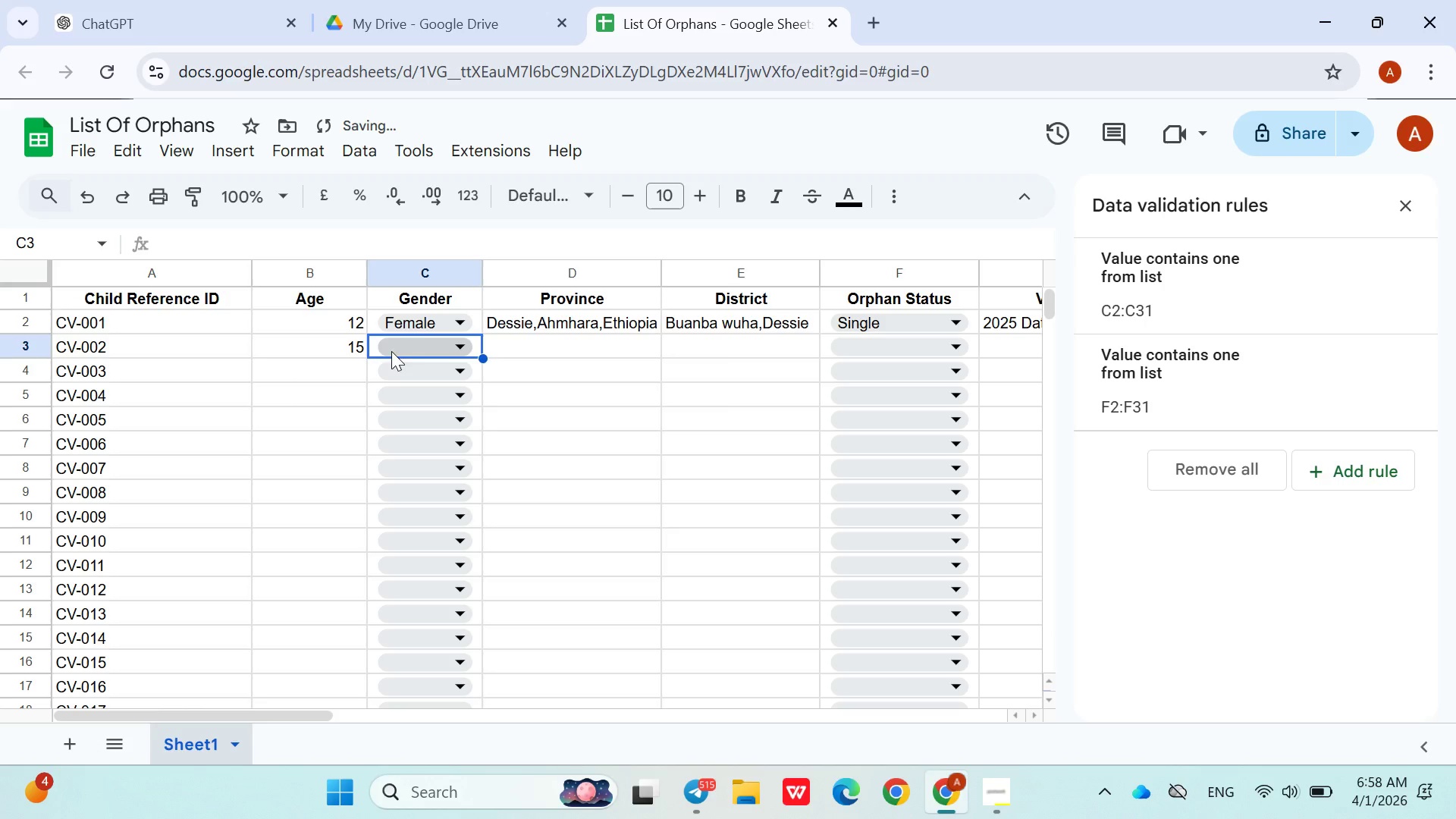 
left_click([391, 351])
 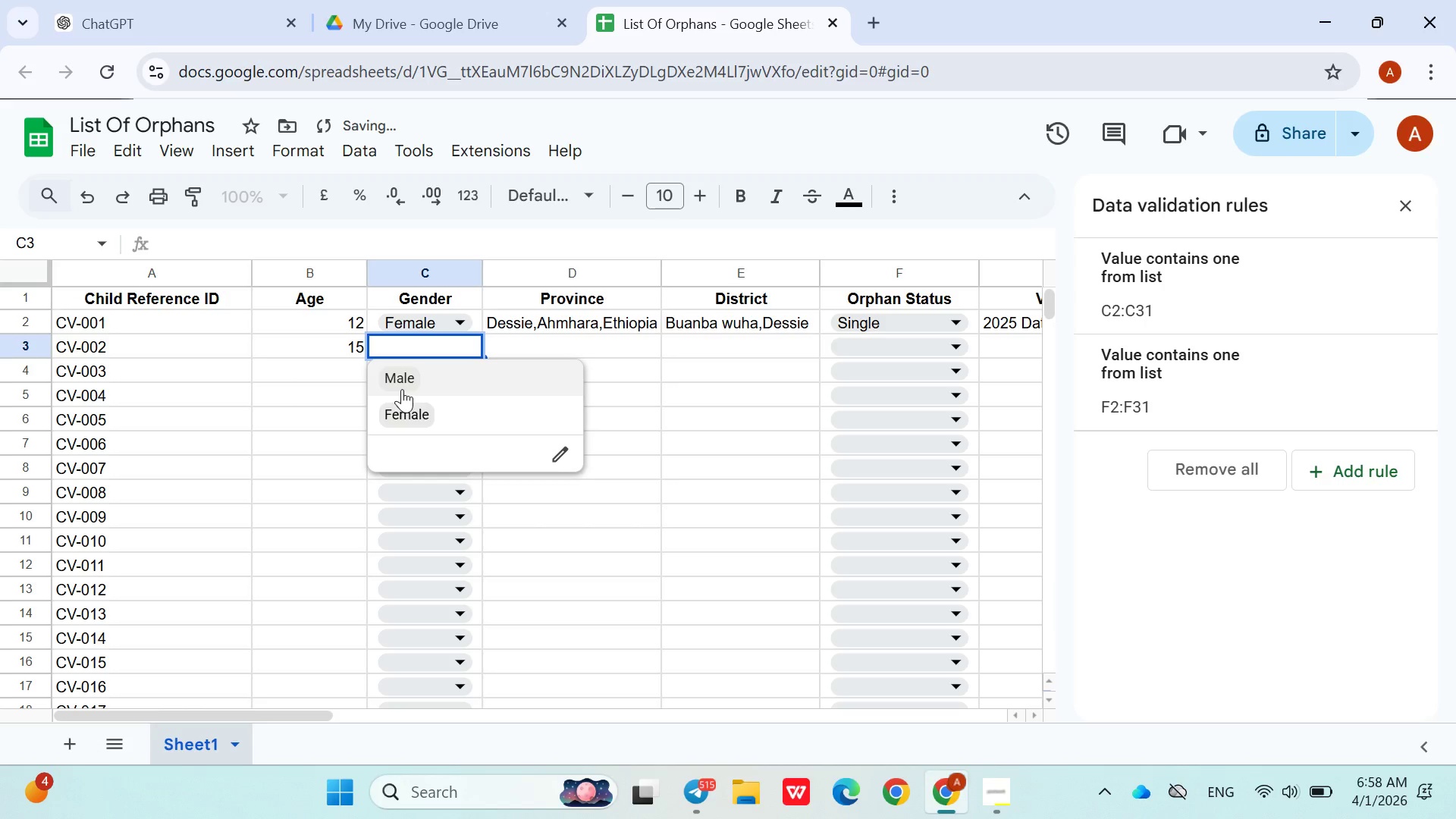 
left_click([402, 384])
 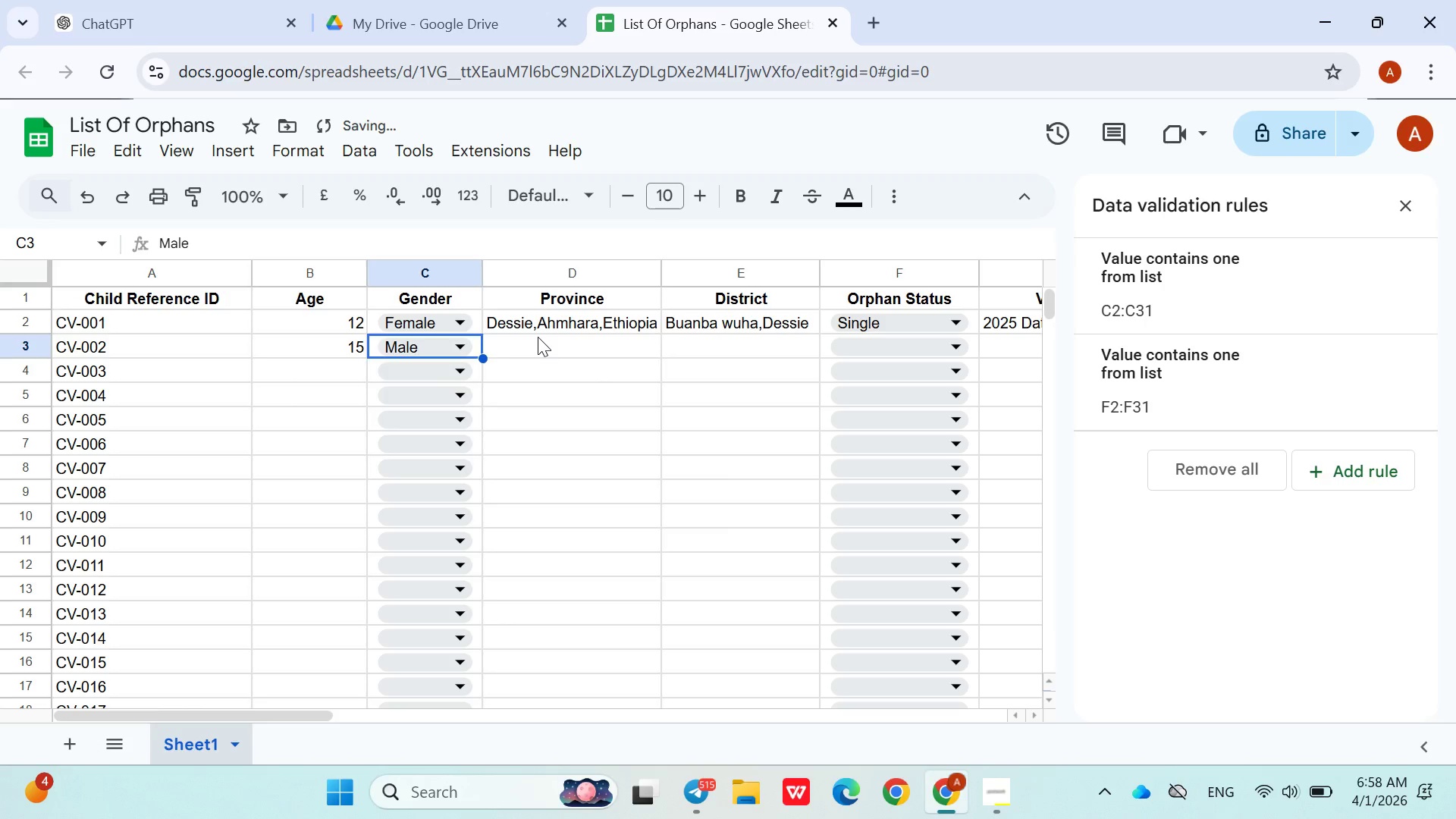 
left_click([539, 337])
 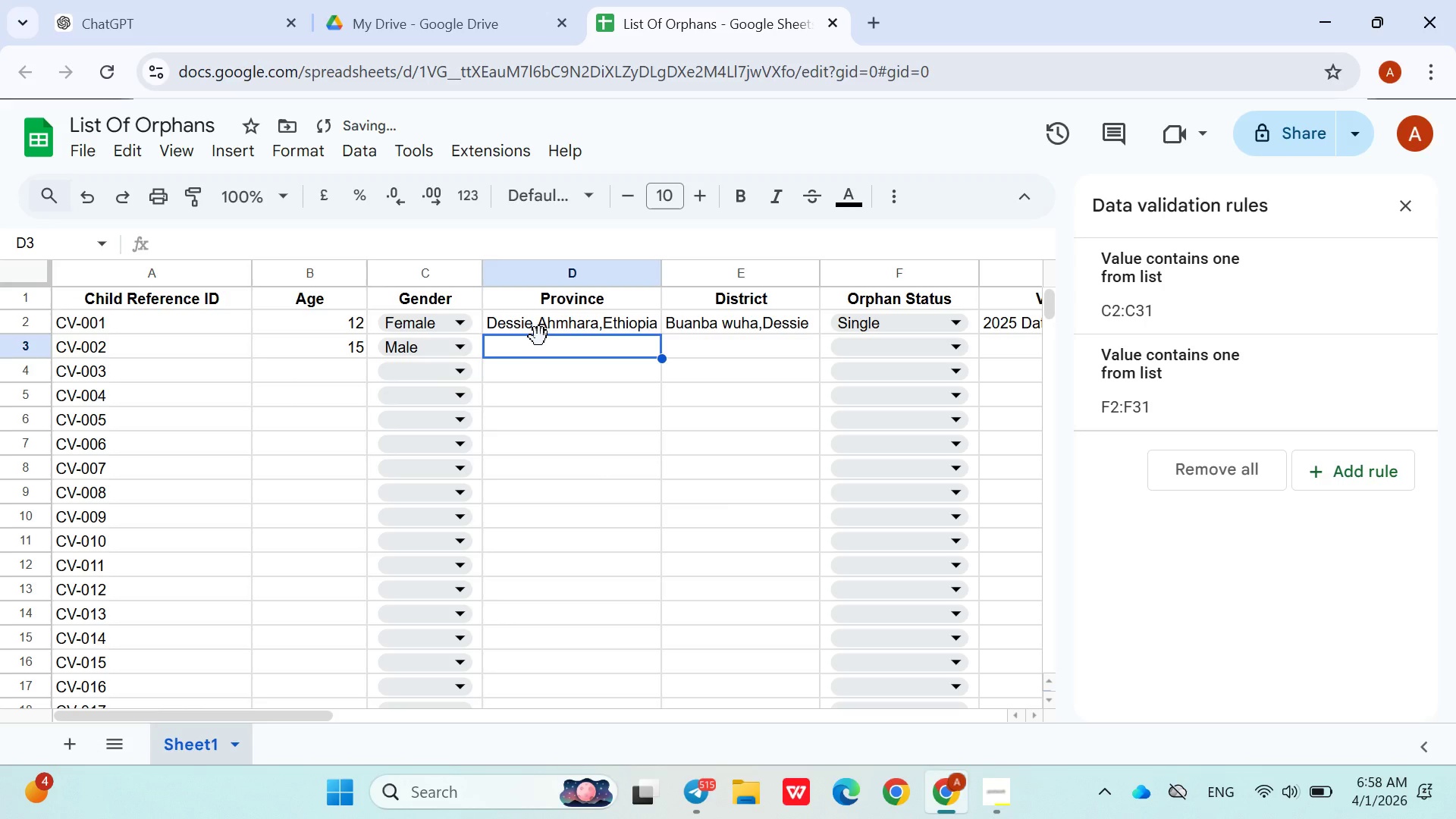 
hold_key(key=ShiftLeft, duration=1.51)
 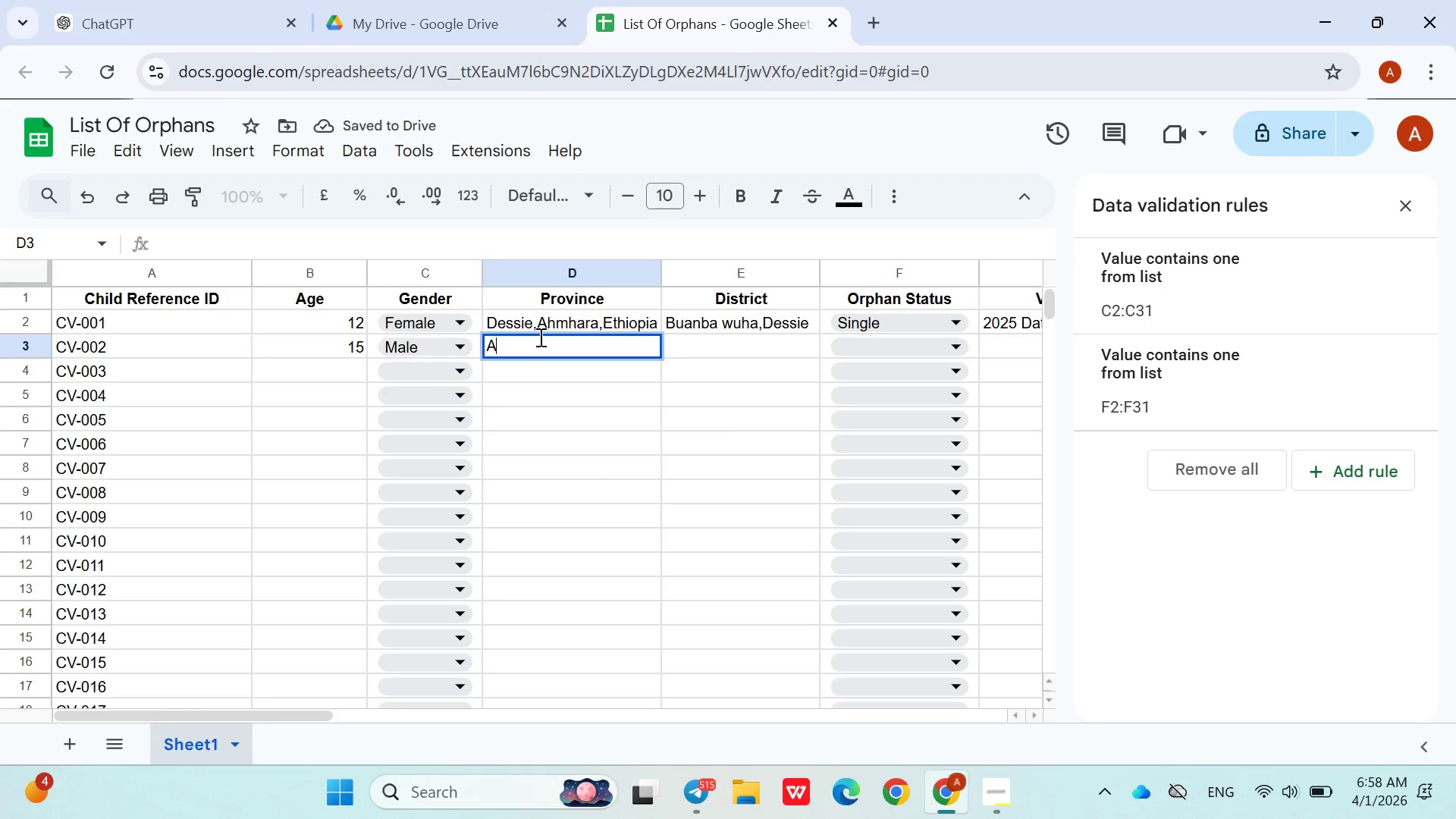 
type(Alemata,Ethiopia)
 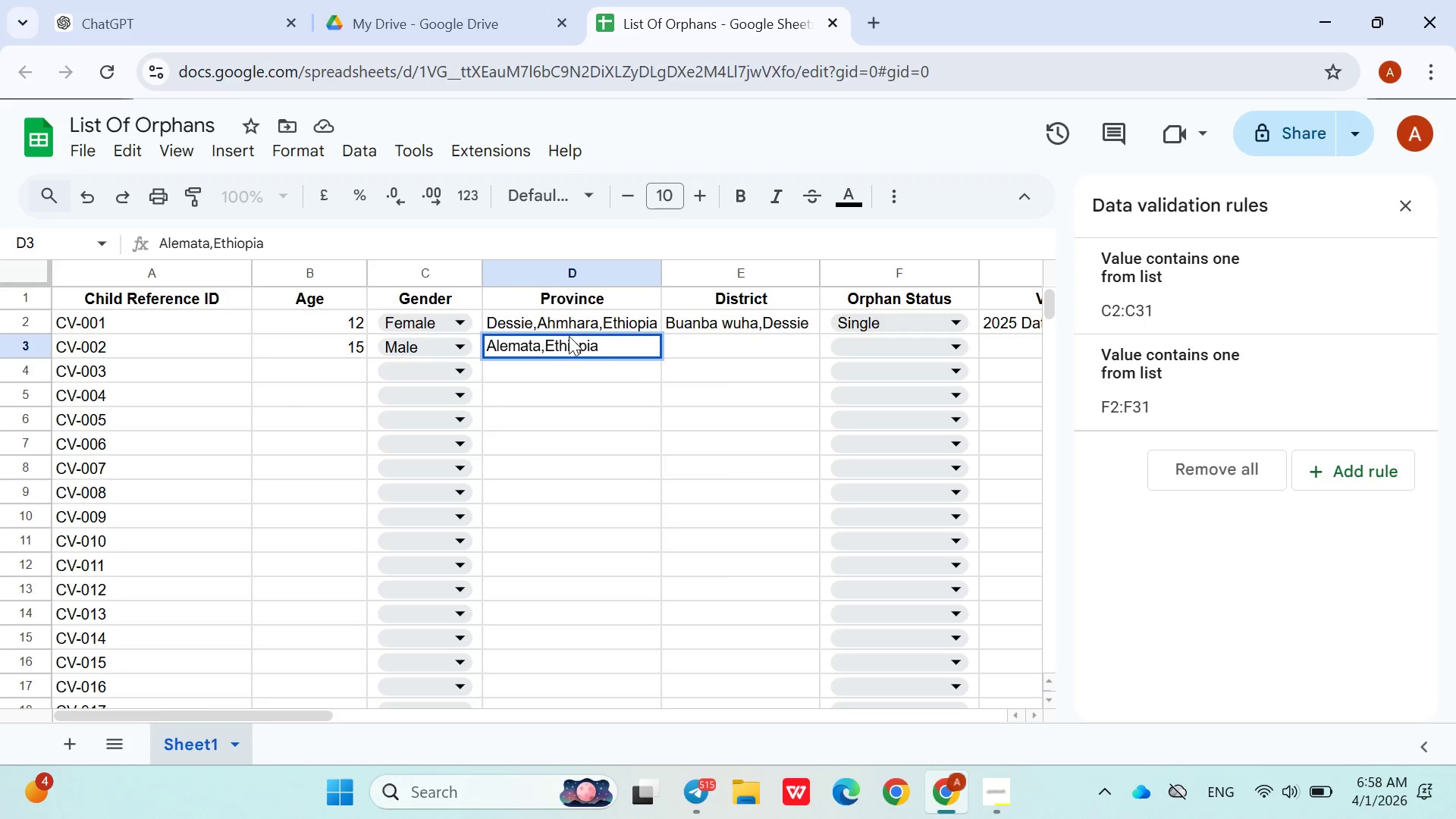 
left_click([683, 345])
 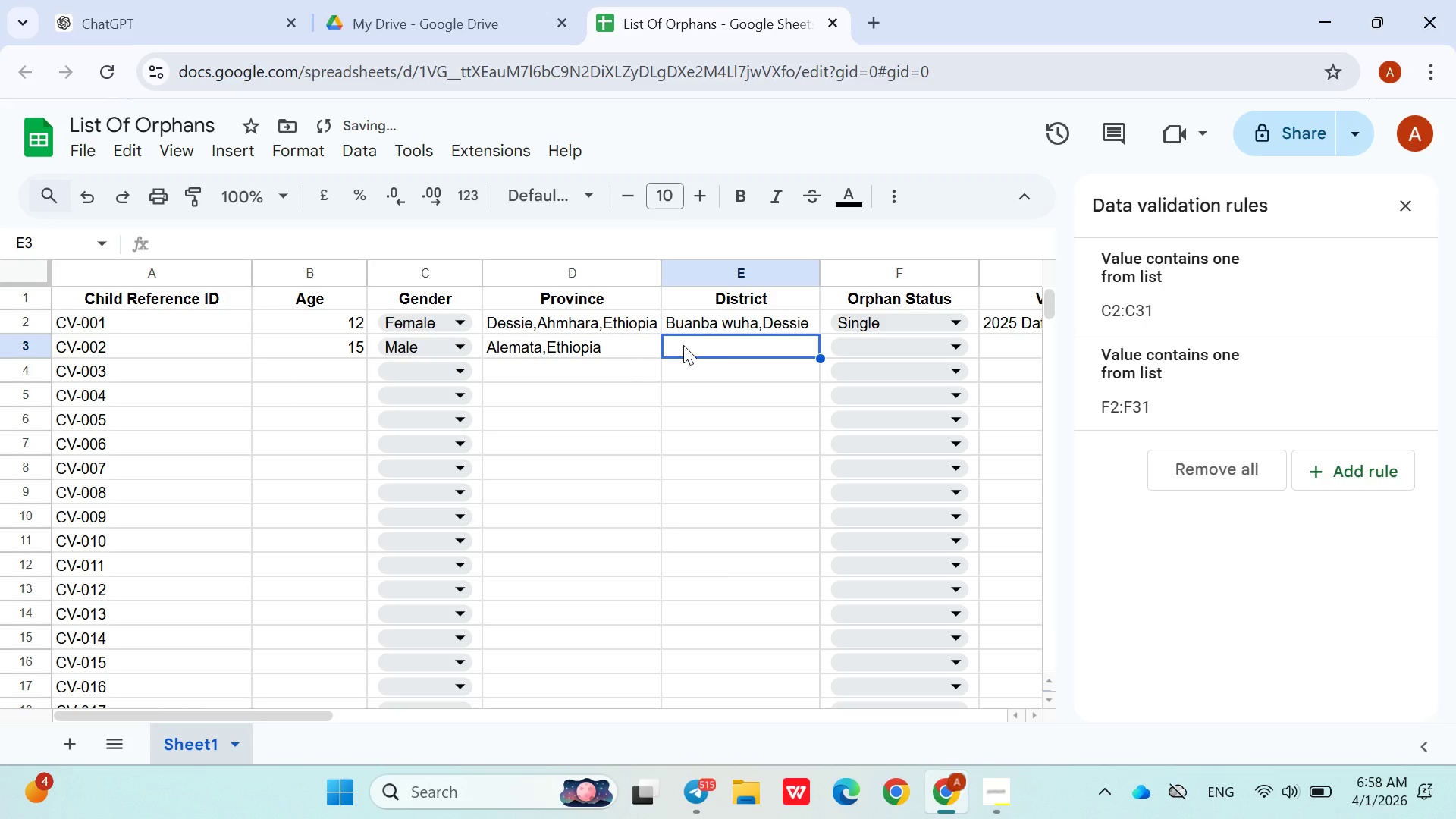 
type(03,Alemata)
 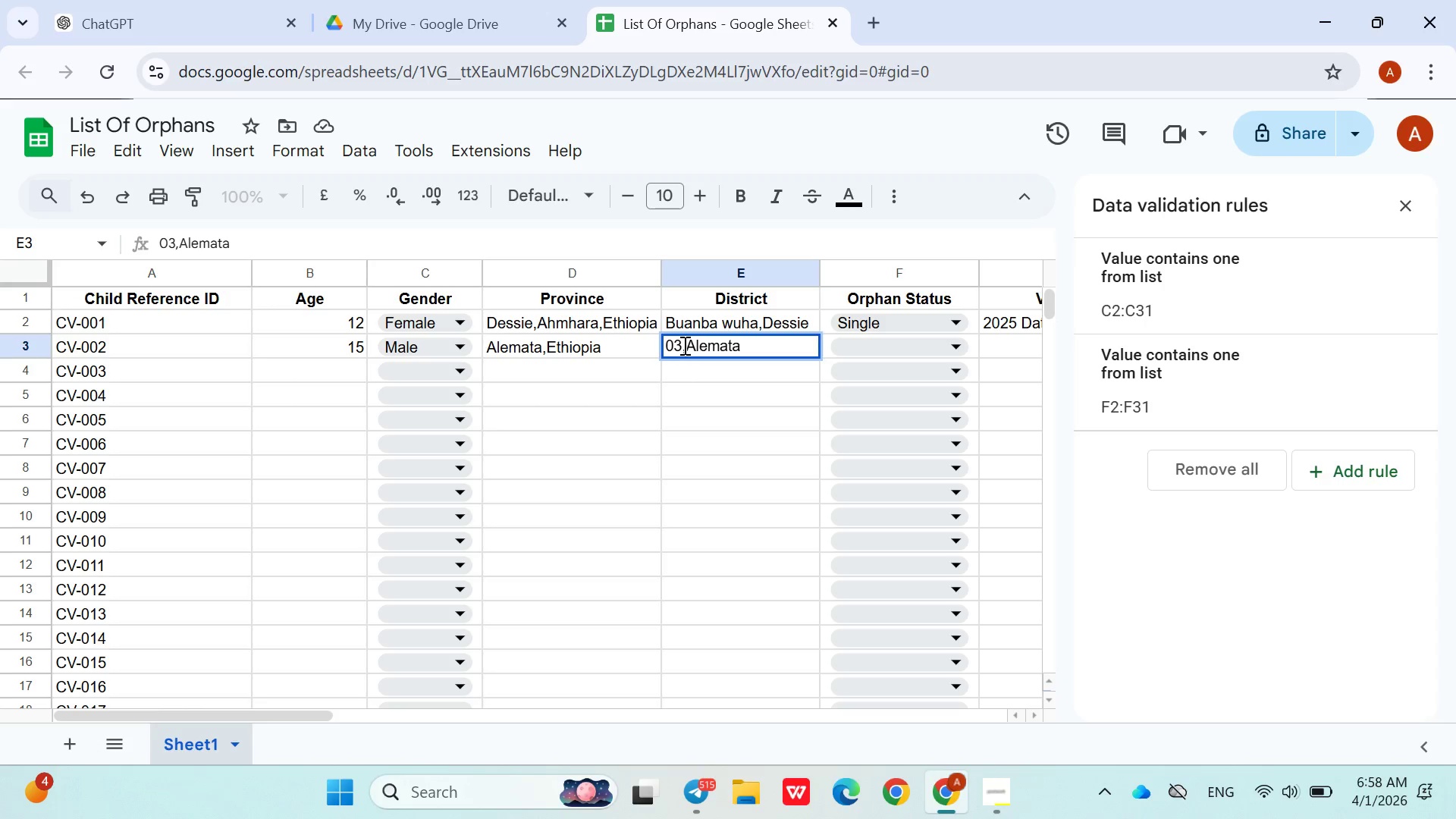 
left_click([875, 346])
 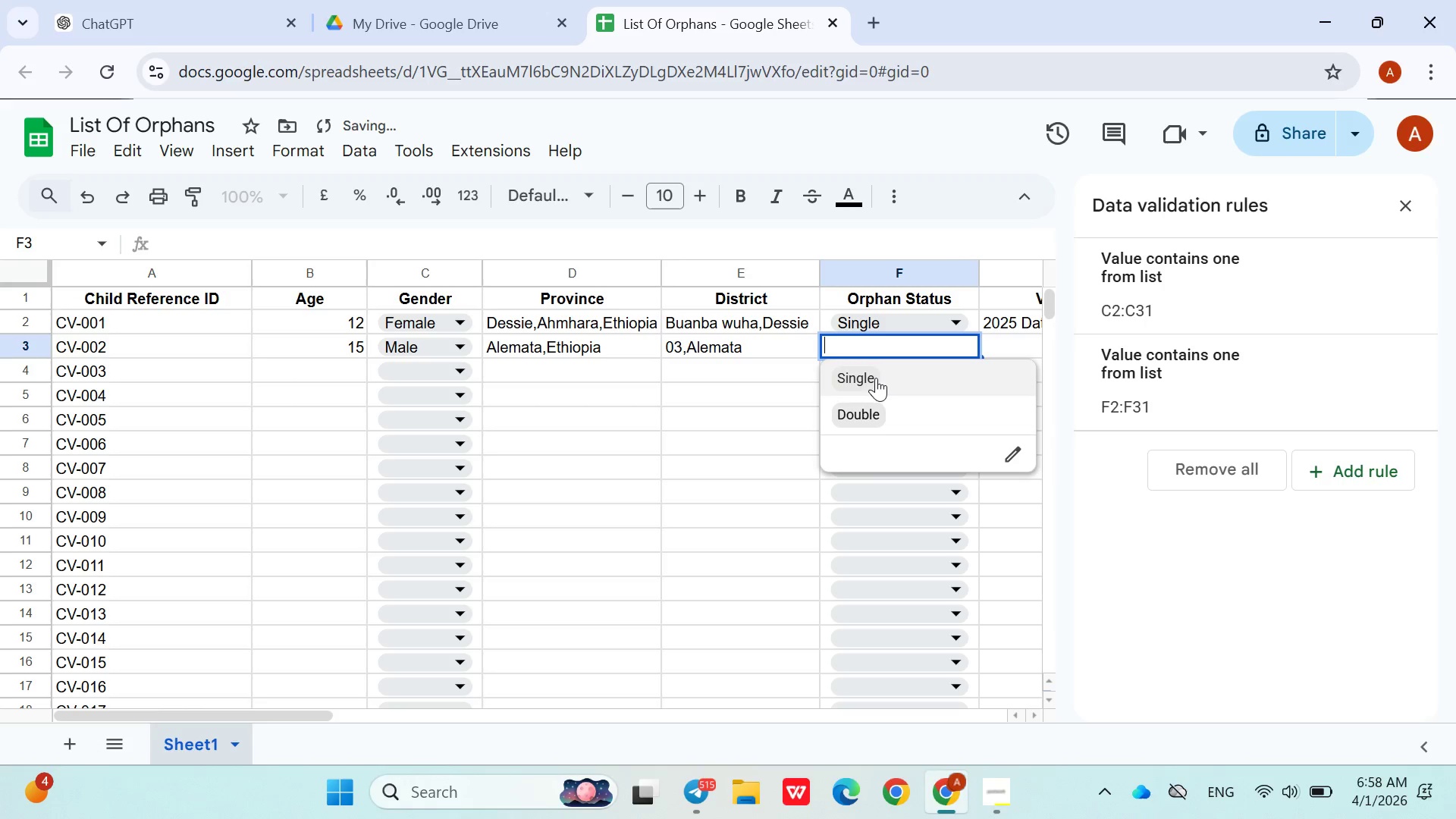 
left_click([876, 380])
 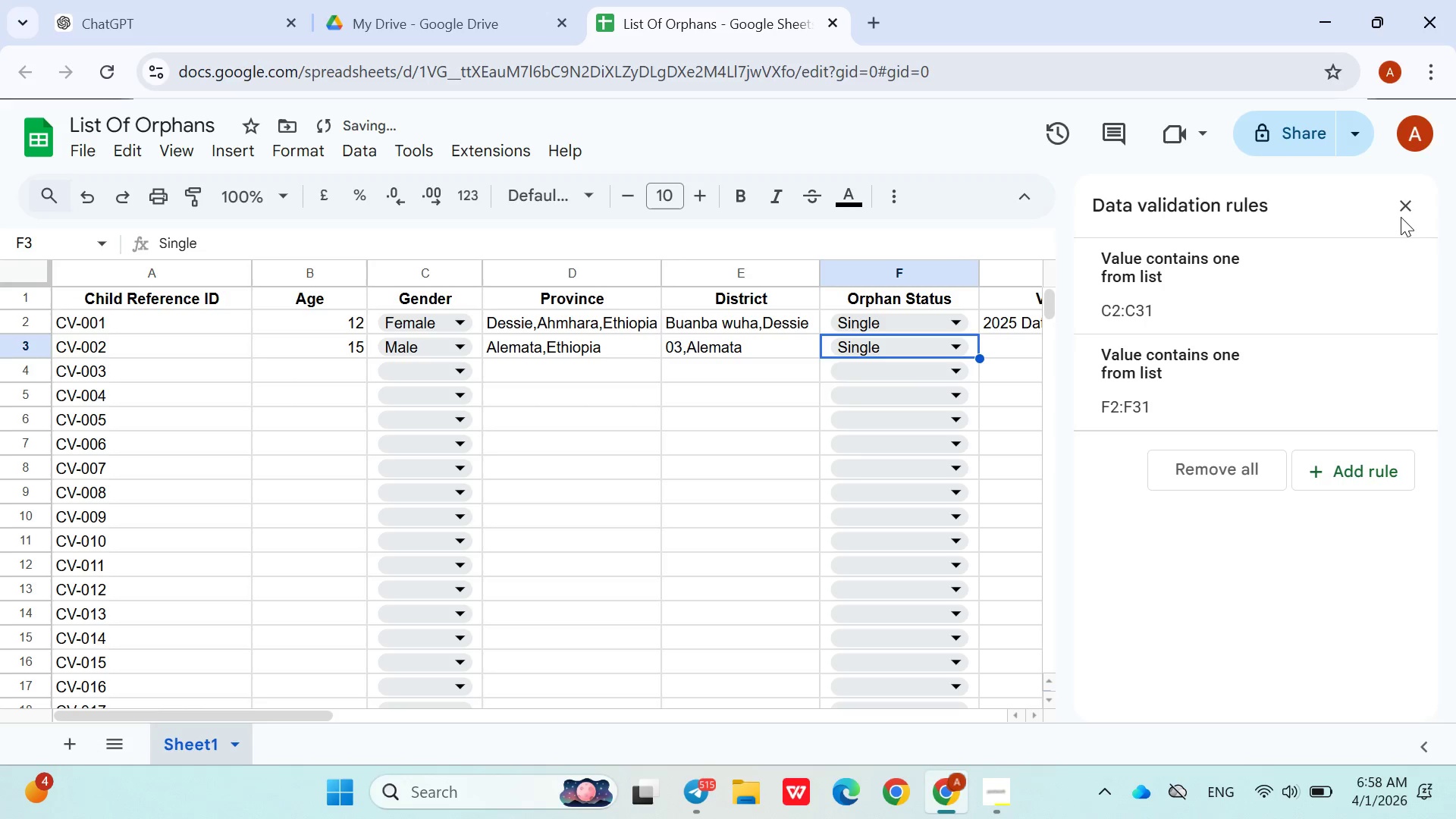 
left_click([1407, 206])
 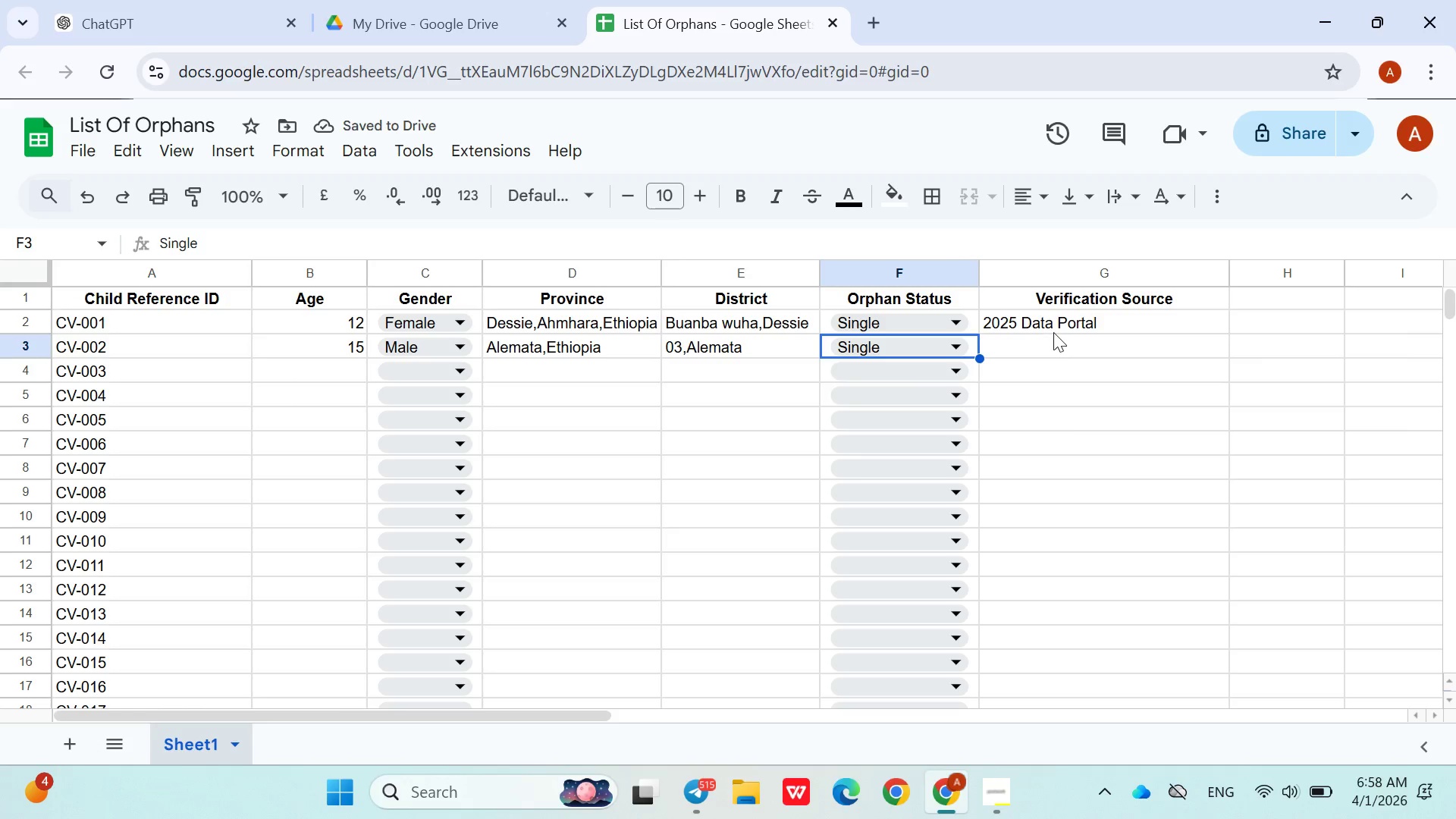 
left_click([1048, 349])
 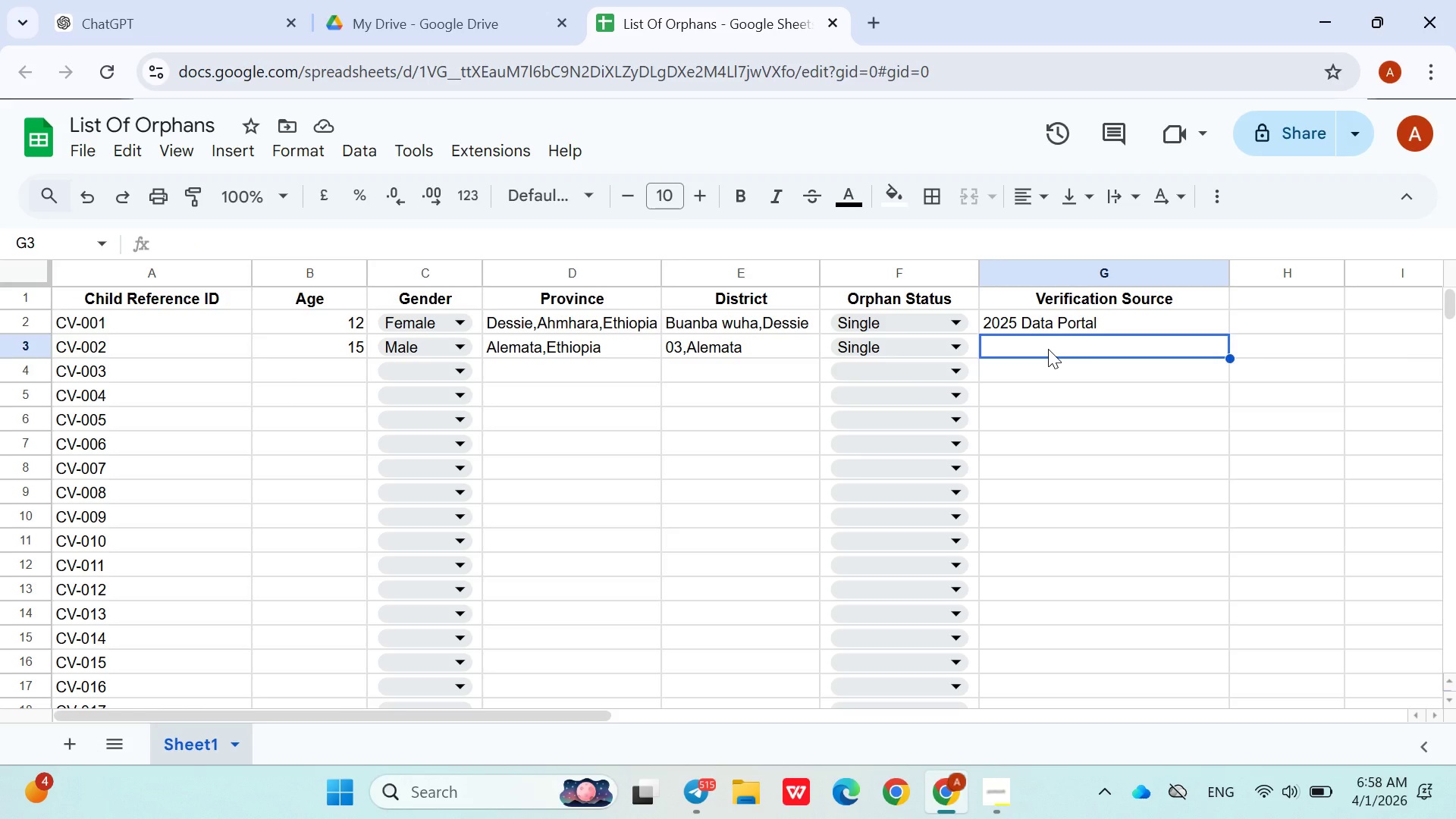 
type(2025)
 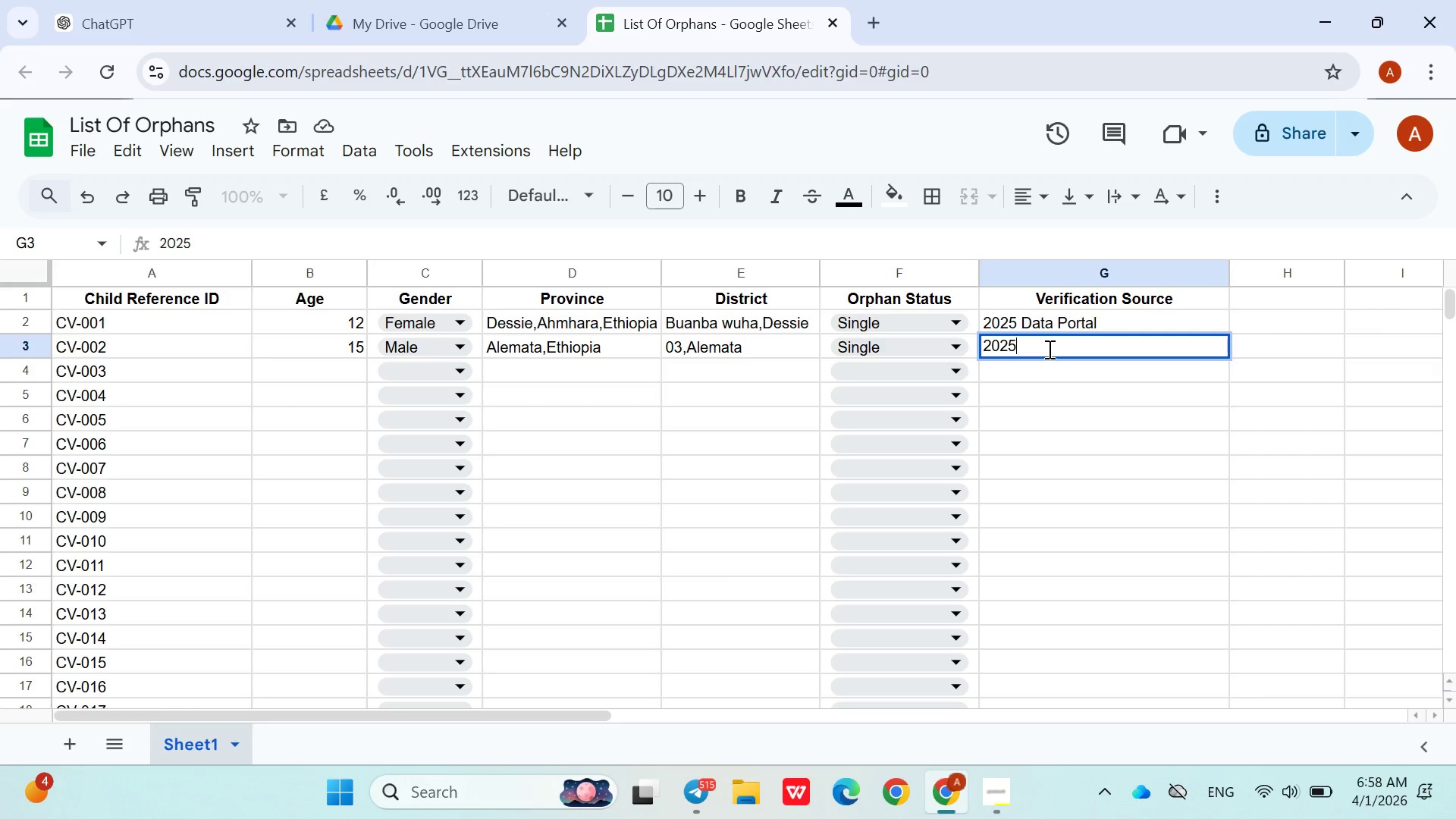 
type( Data Portal)
 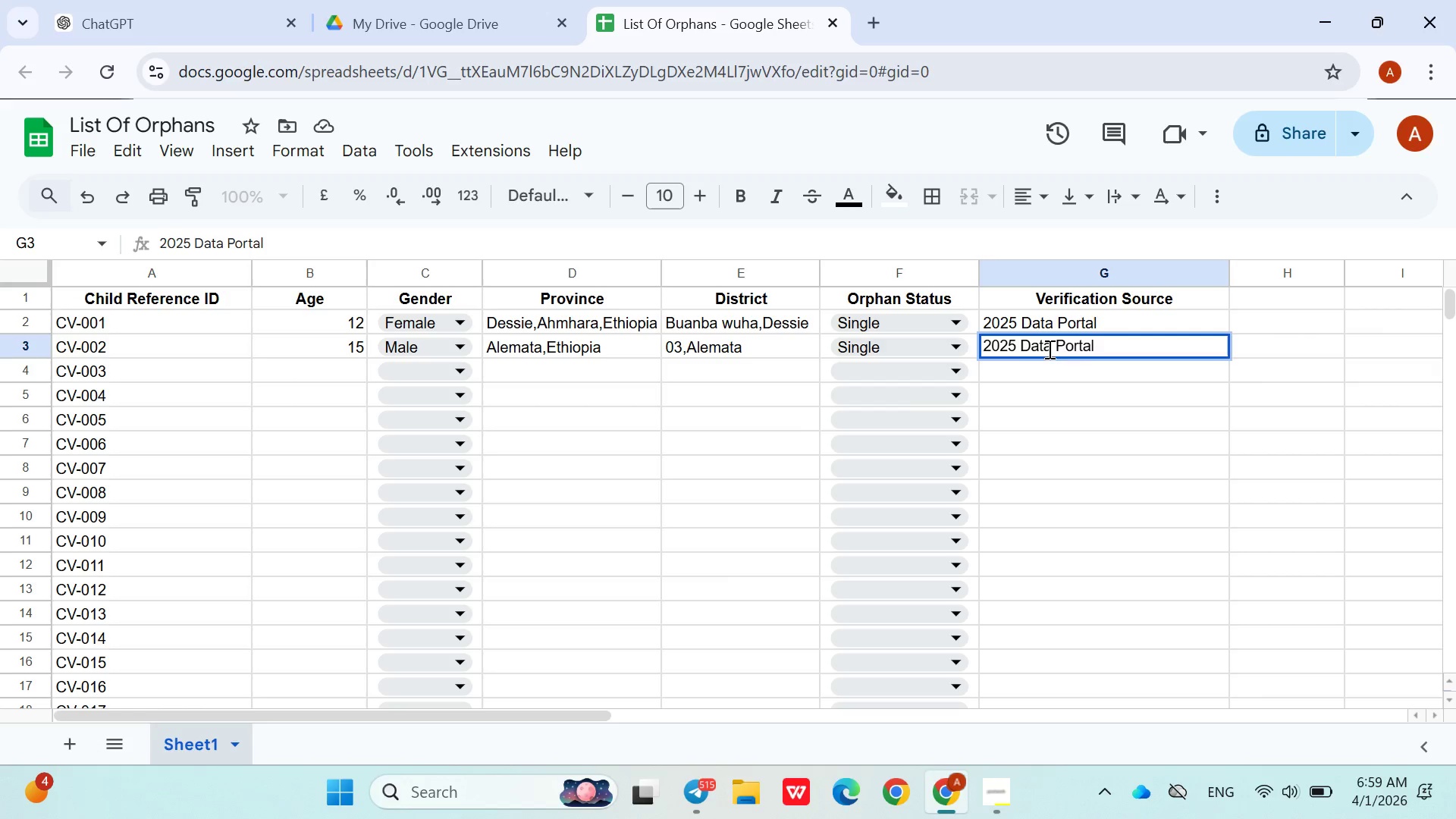 
left_click([323, 374])
 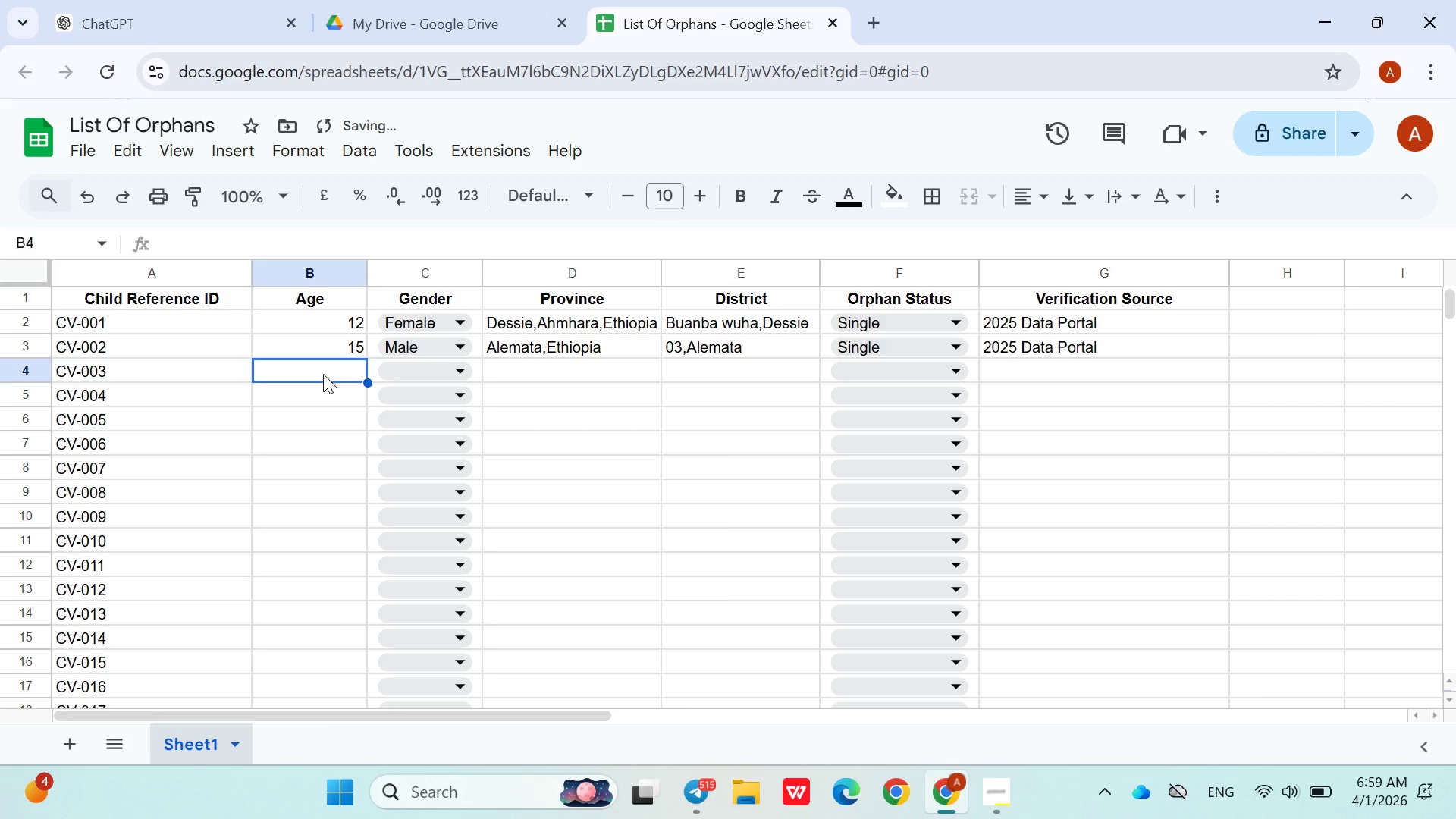 
type(17)
 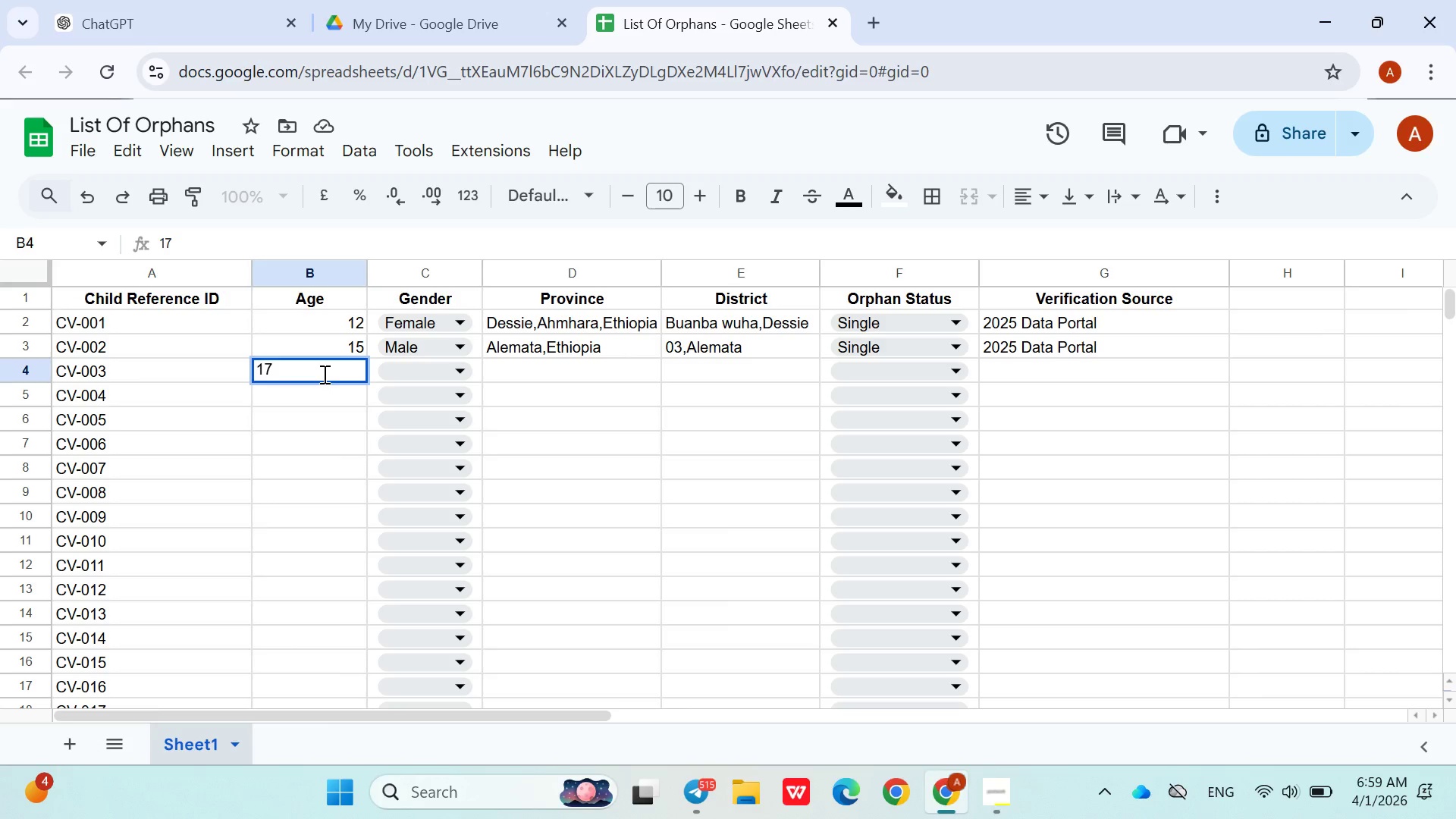 
wait(5.36)
 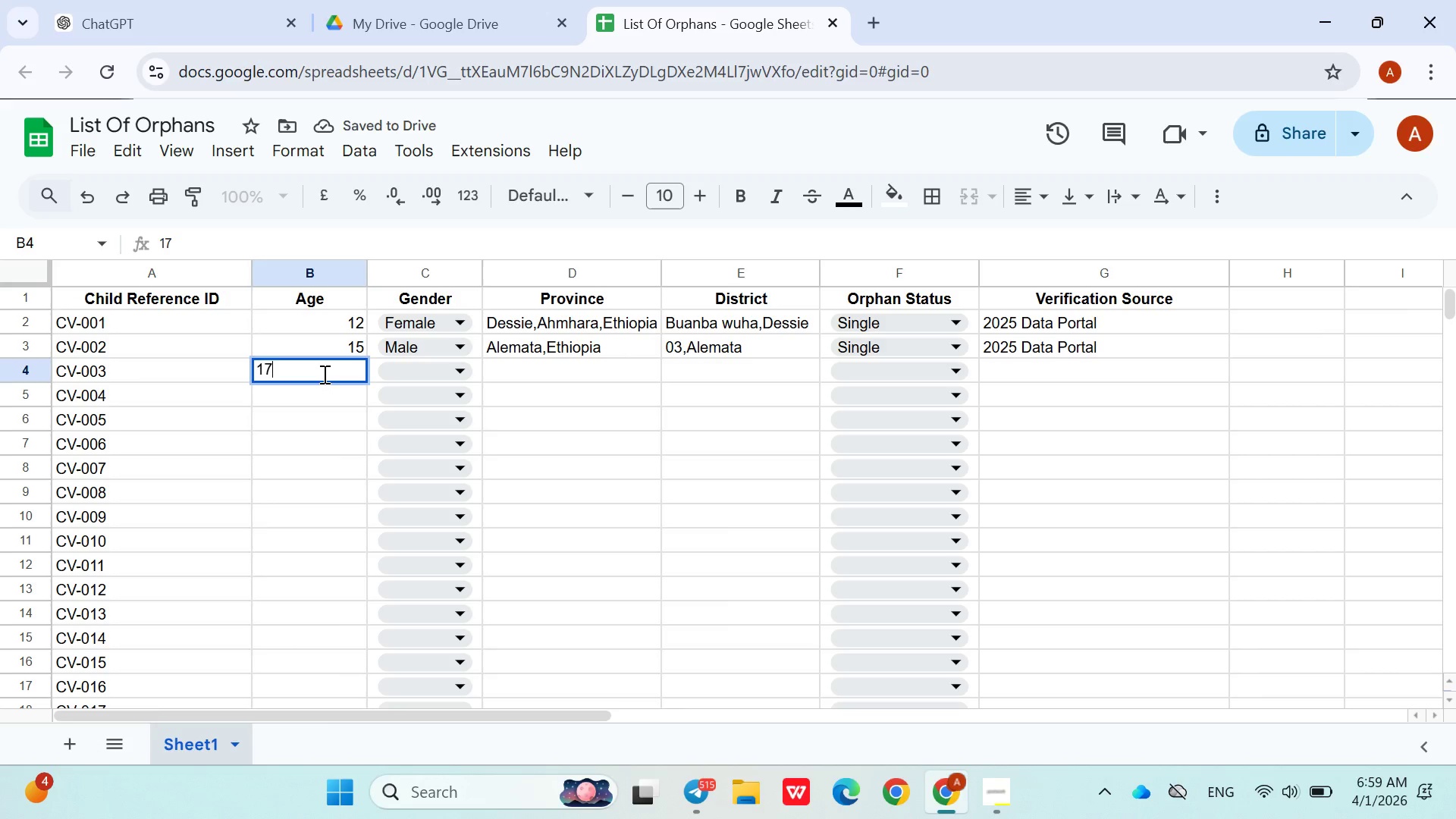 
left_click([465, 376])
 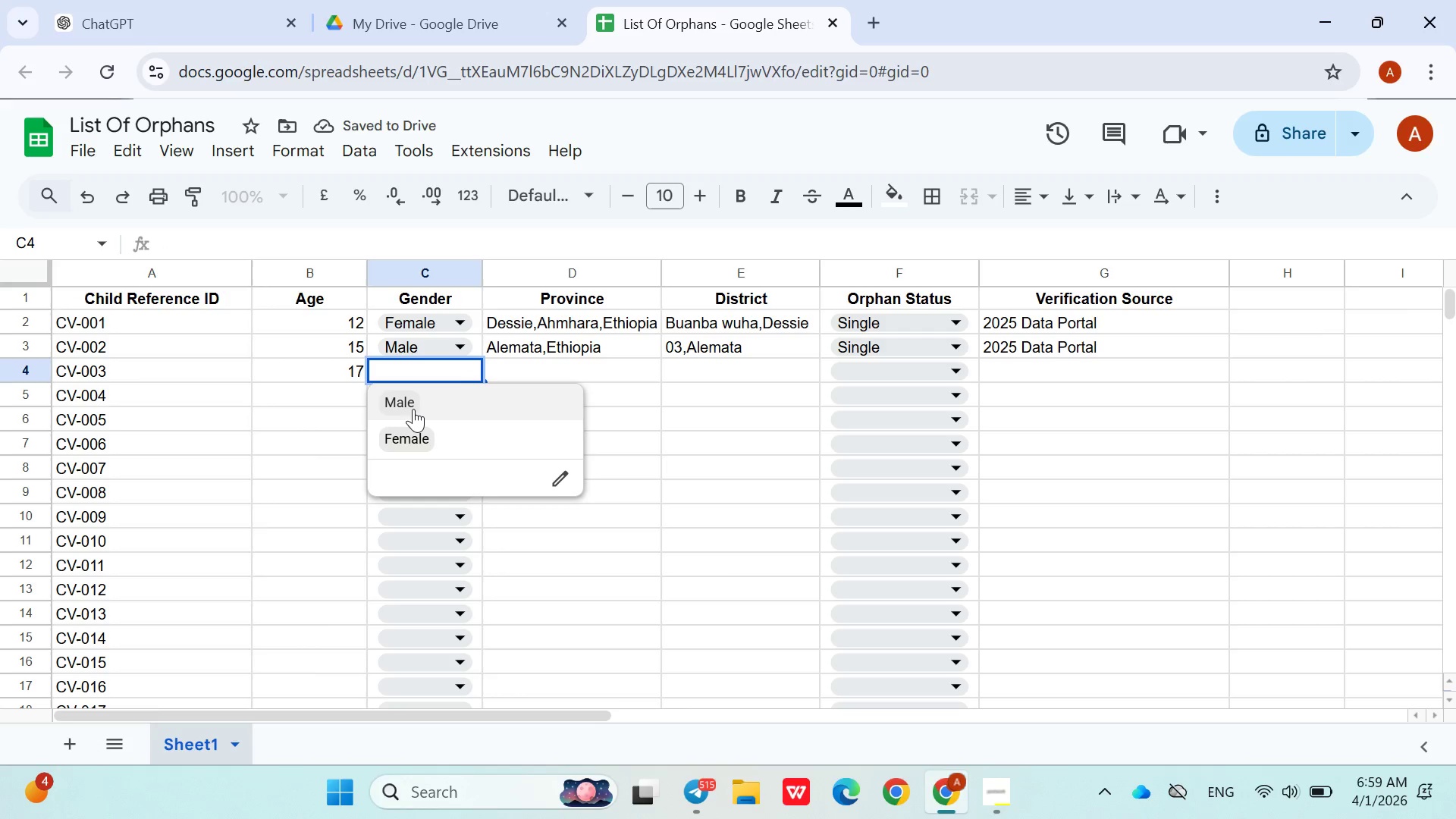 
left_click([413, 409])
 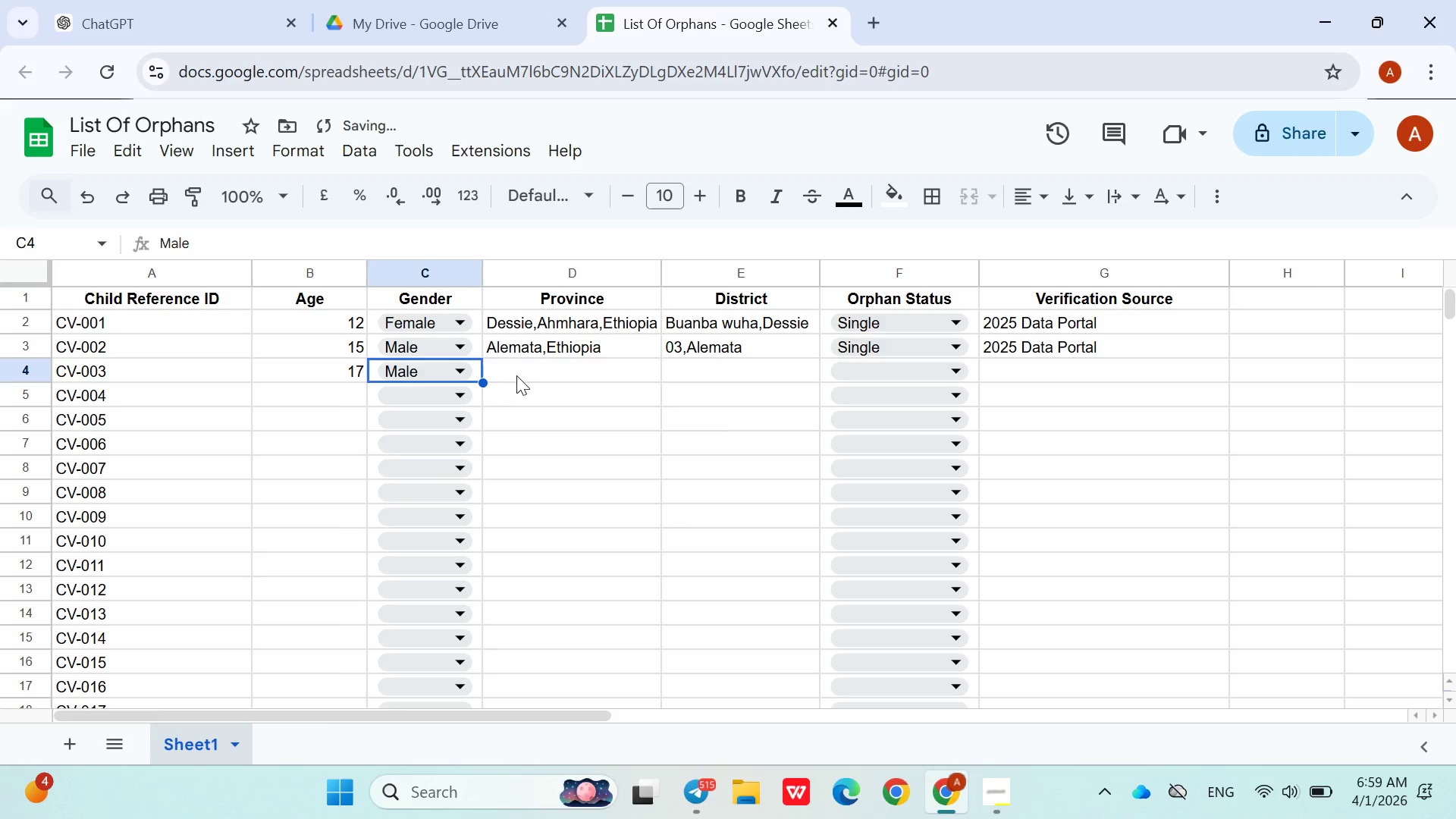 
left_click([521, 363])
 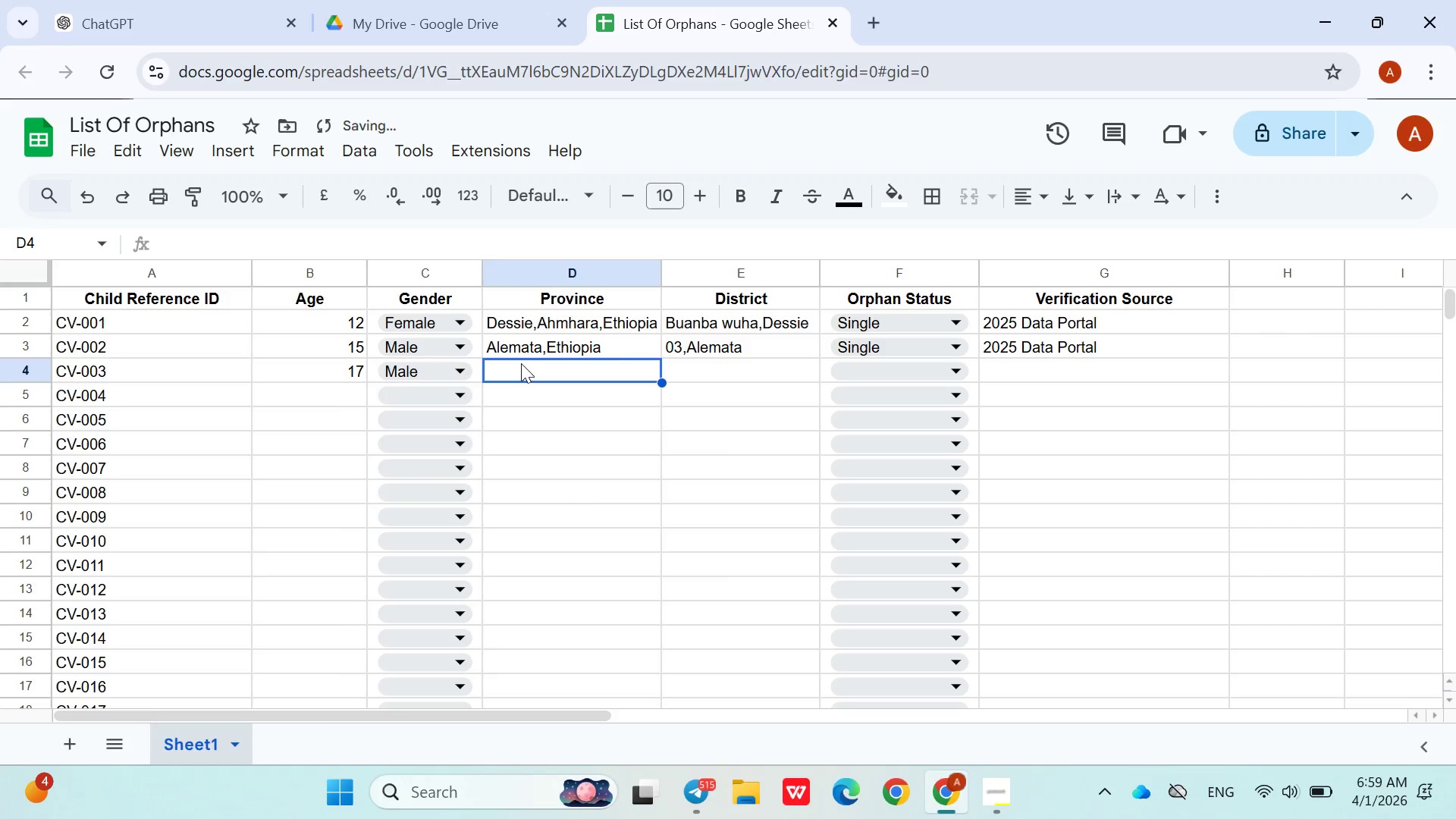 
double_click([521, 363])
 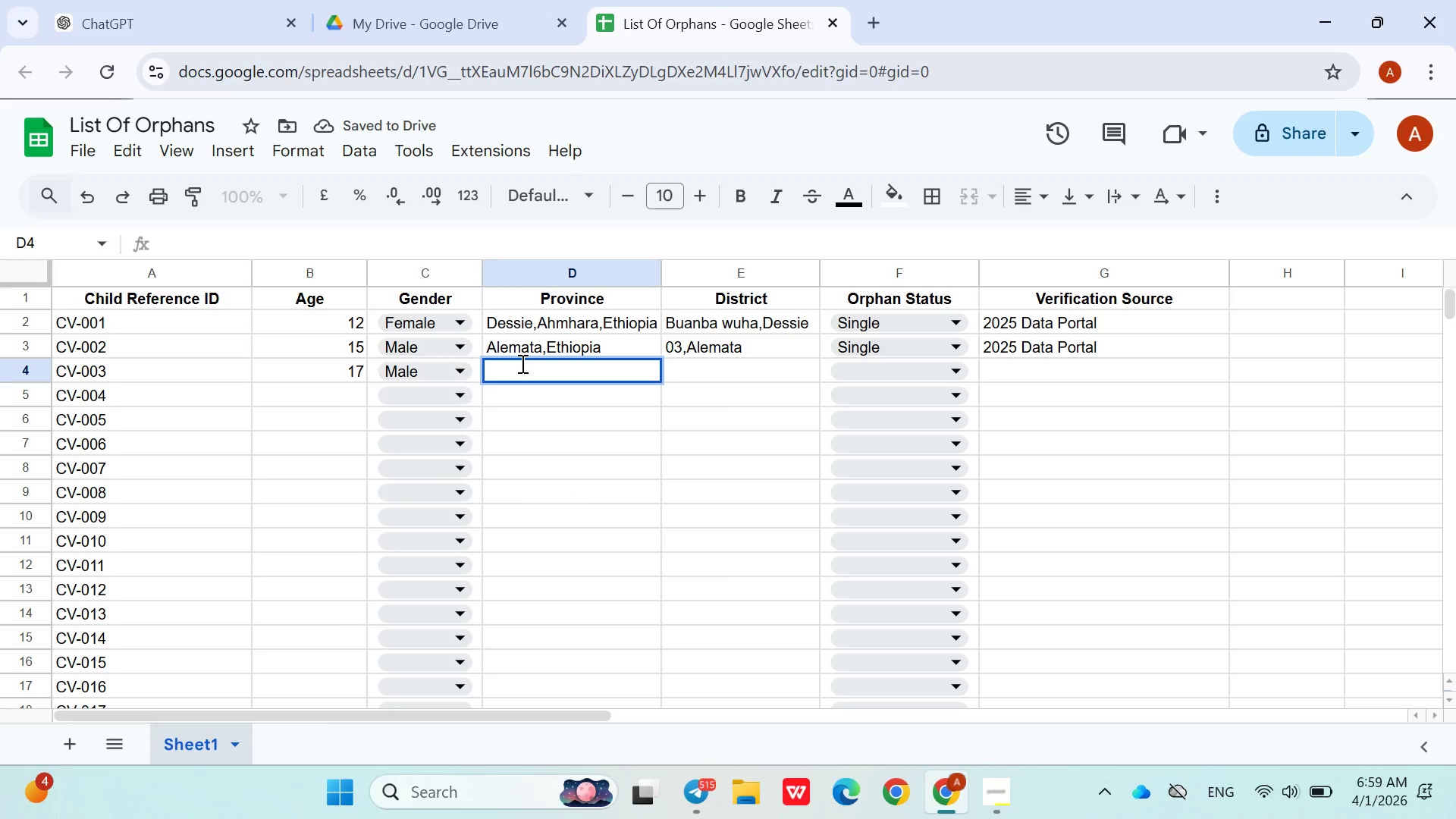 
type(Addis Abeba,Ethiopia)
 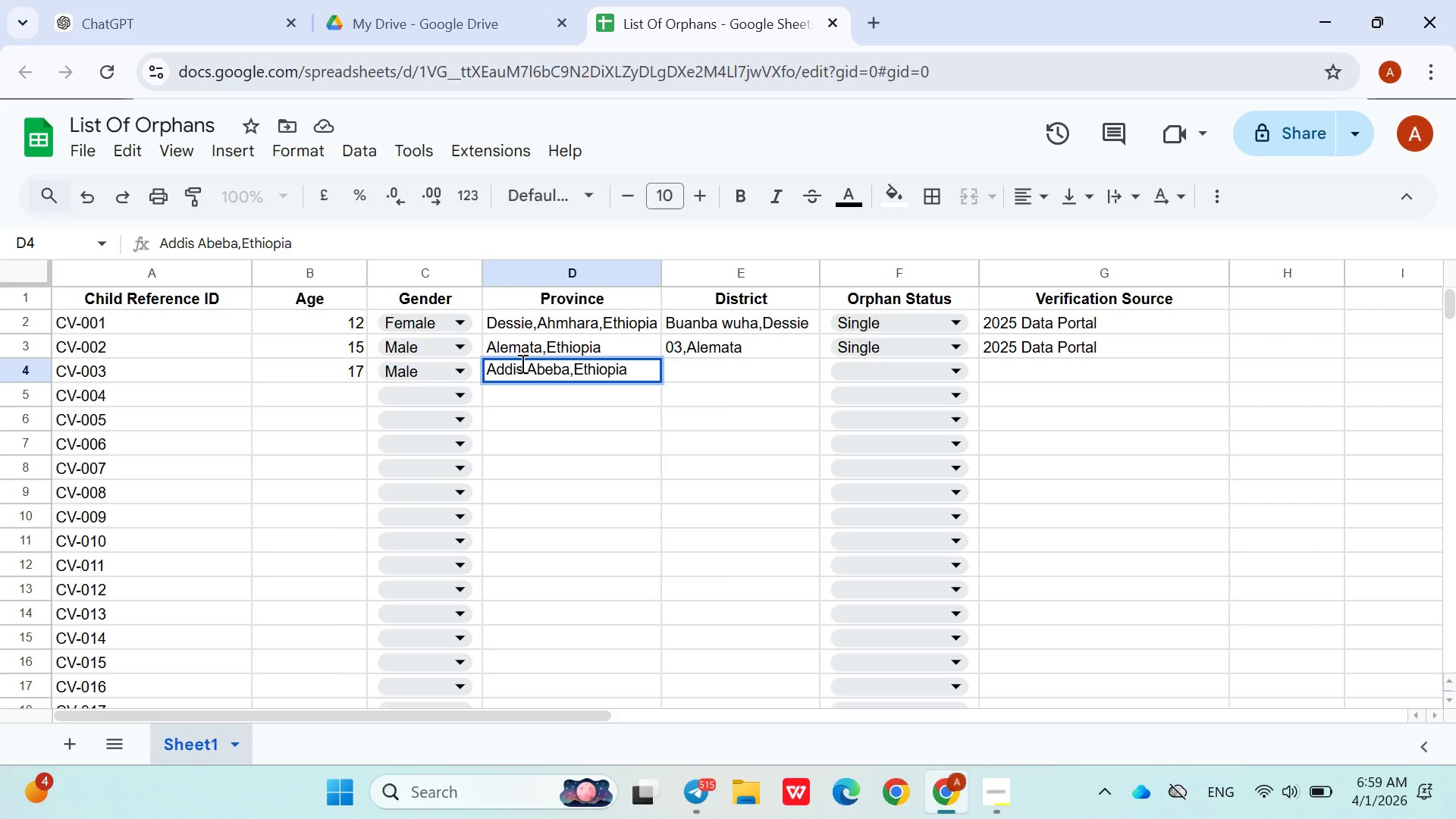 
left_click([691, 372])
 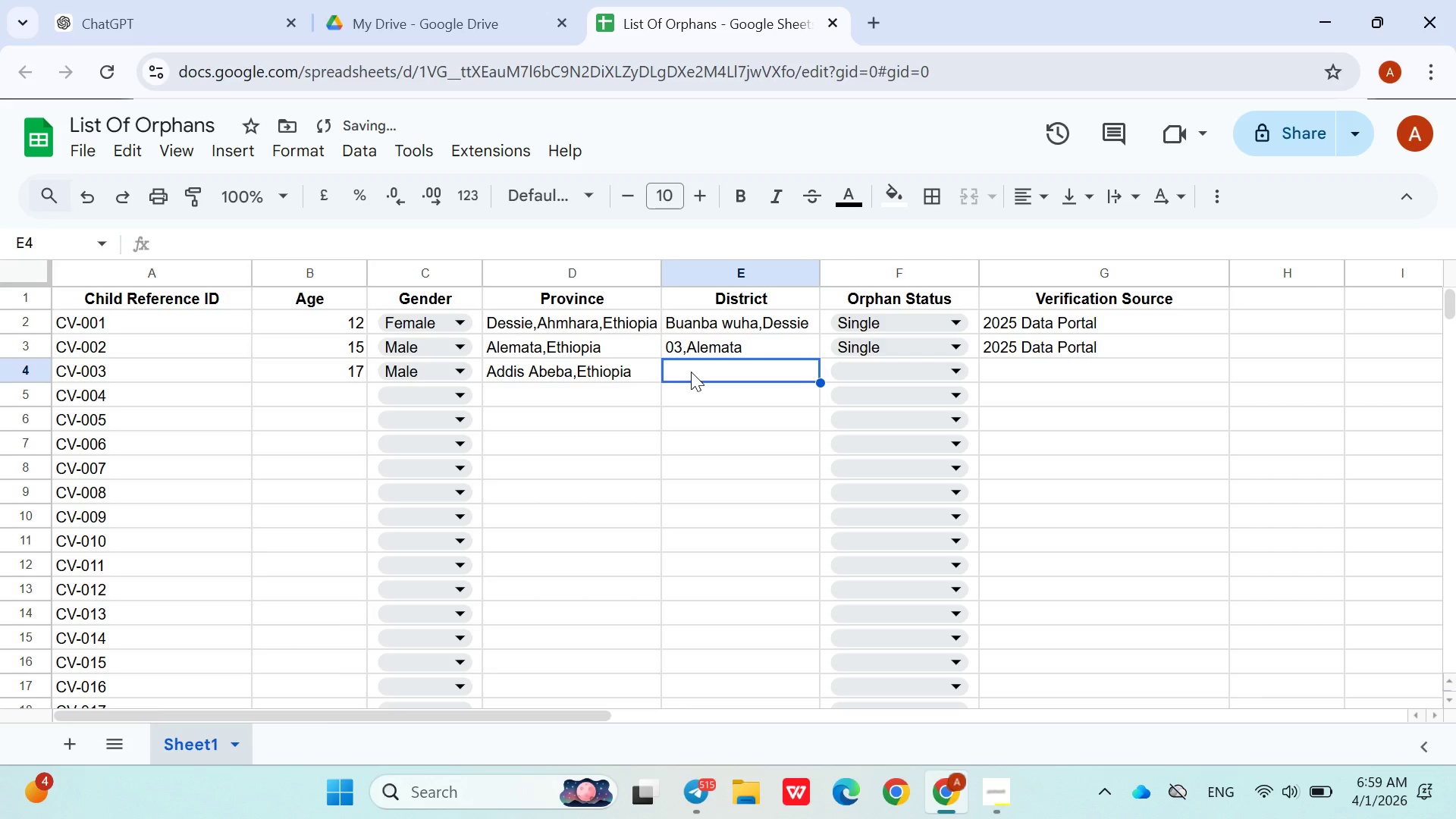 
double_click([691, 372])
 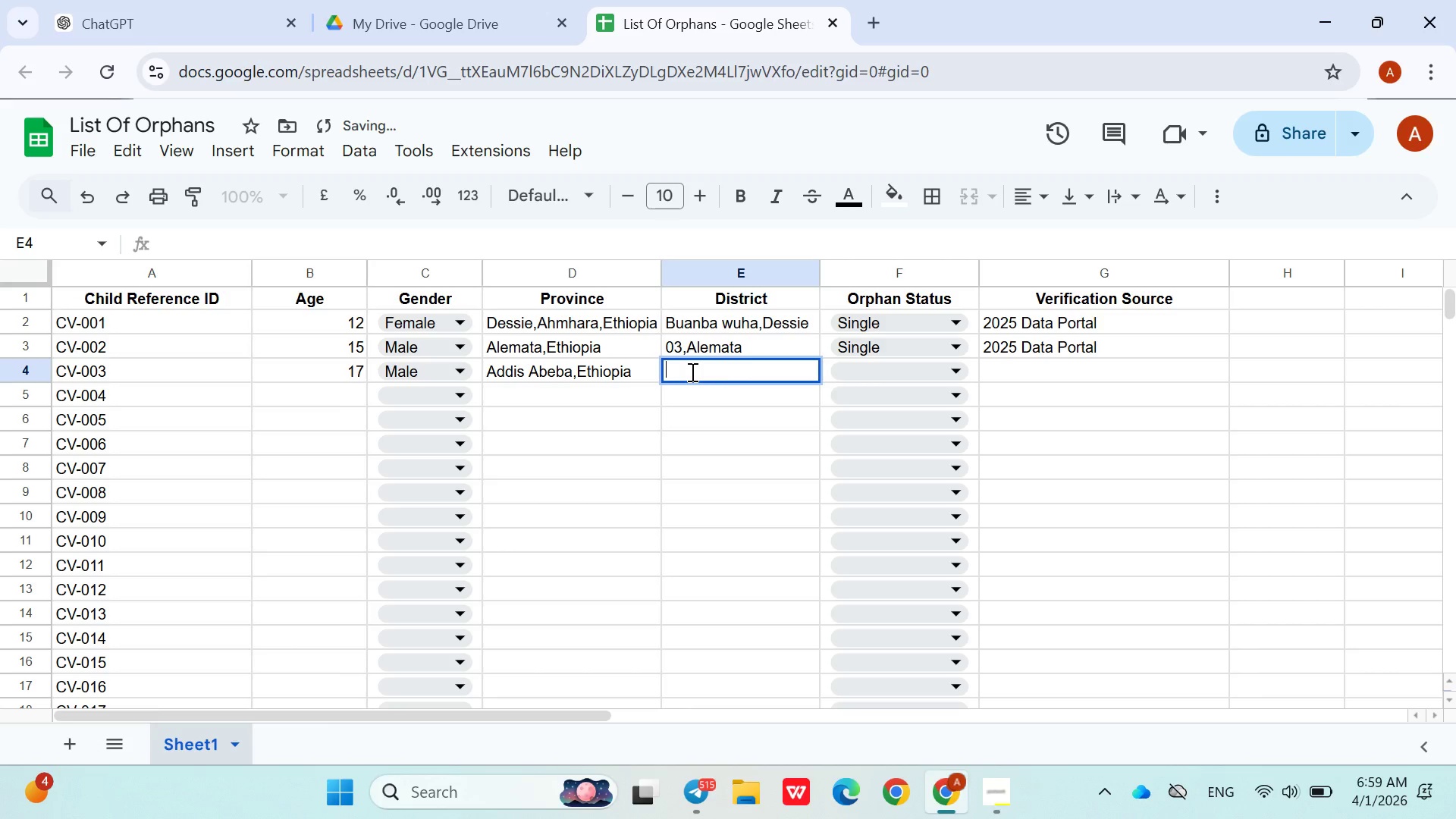 
type(Ayer Tena,)
 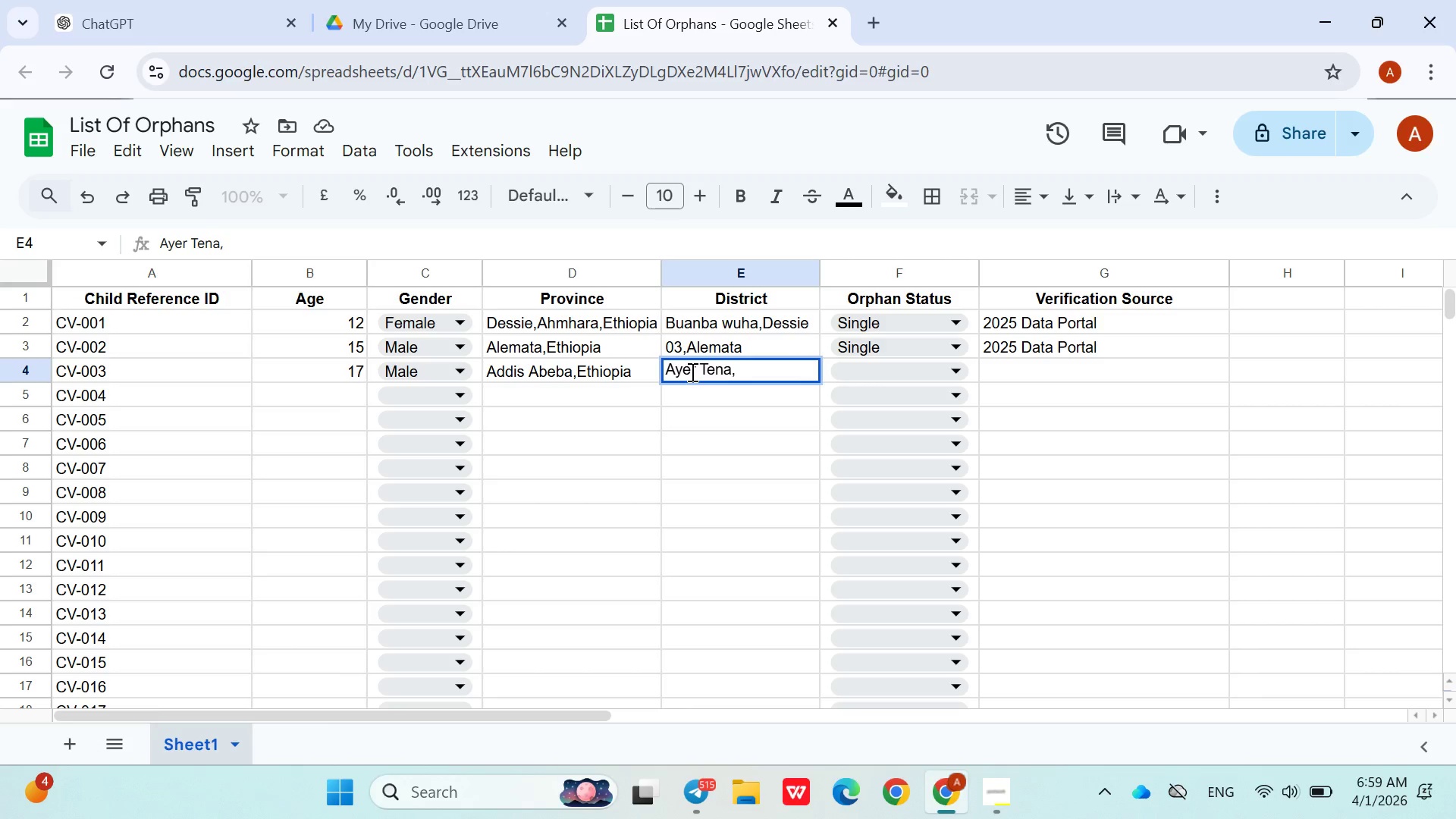 
type(Addis Abeba)
 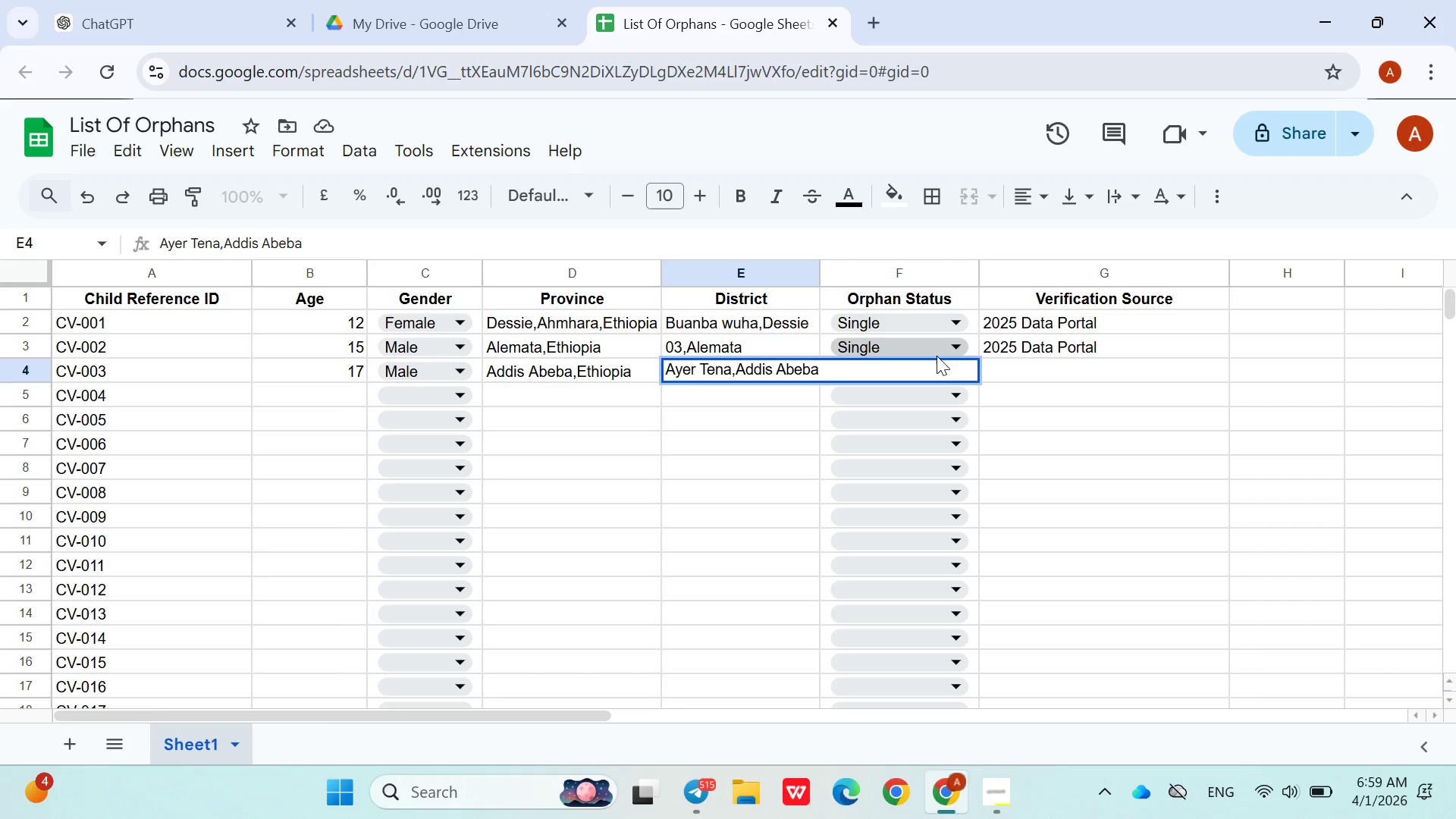 
left_click([1022, 374])
 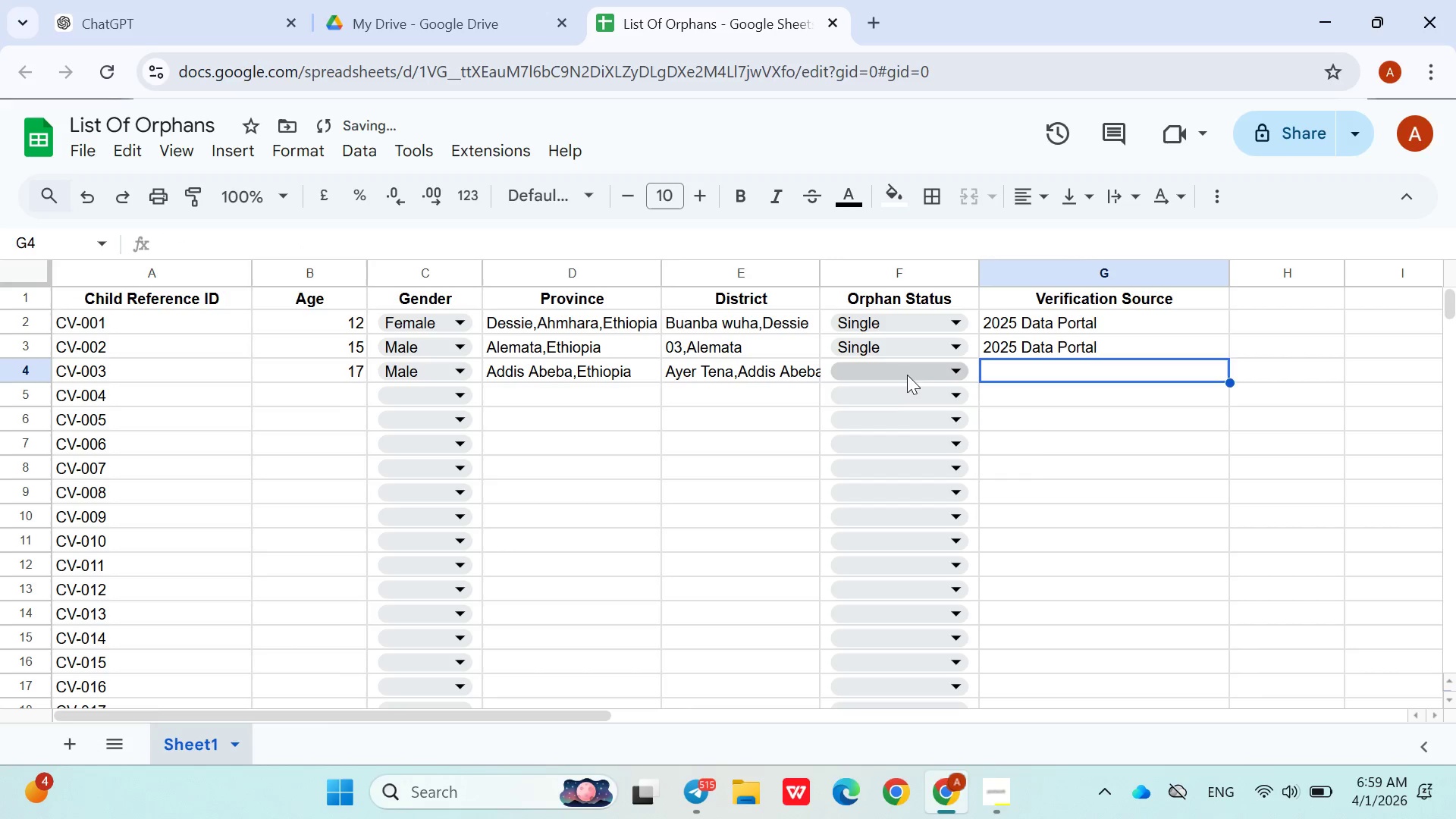 
left_click([905, 373])
 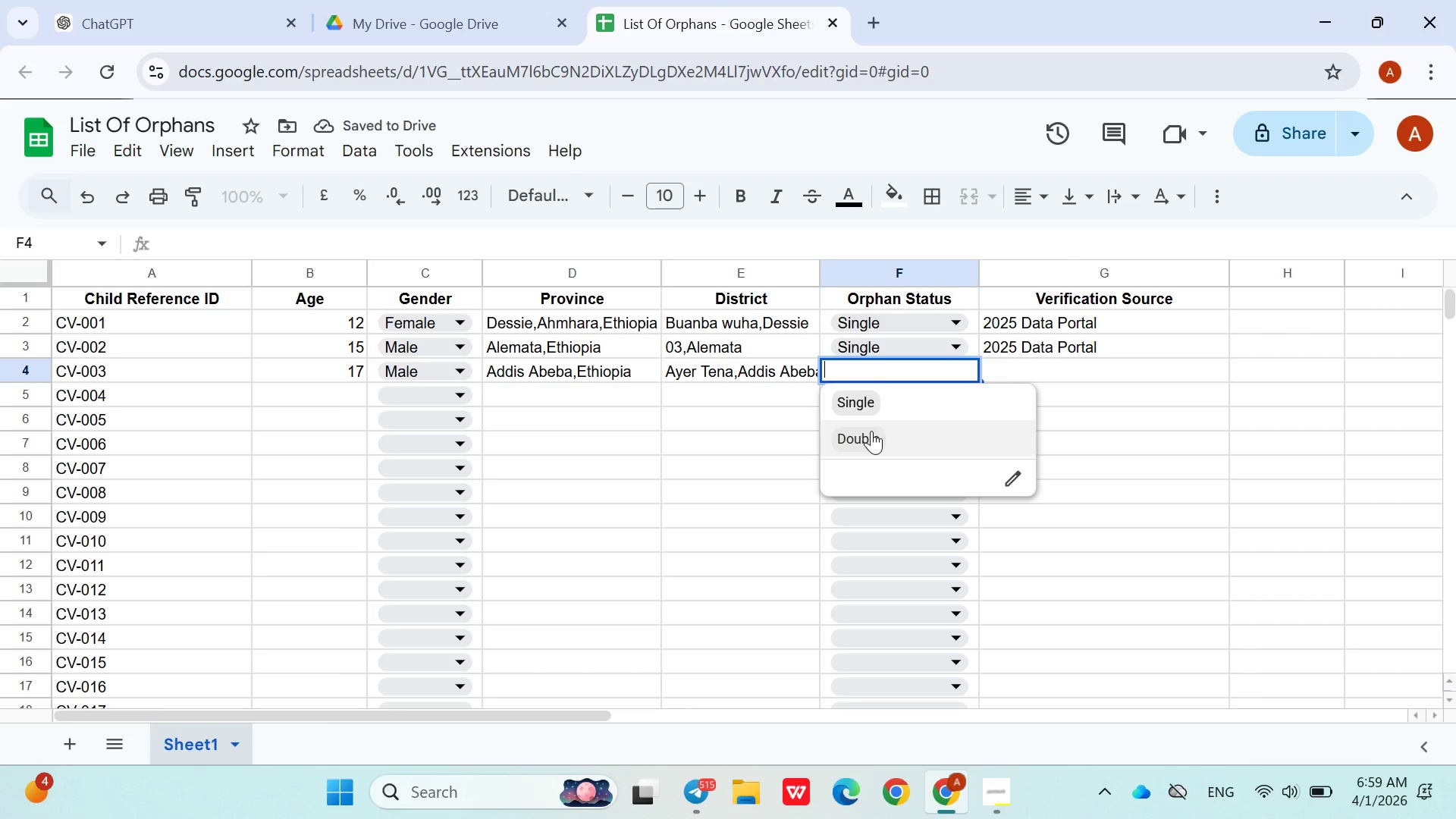 
left_click([873, 409])
 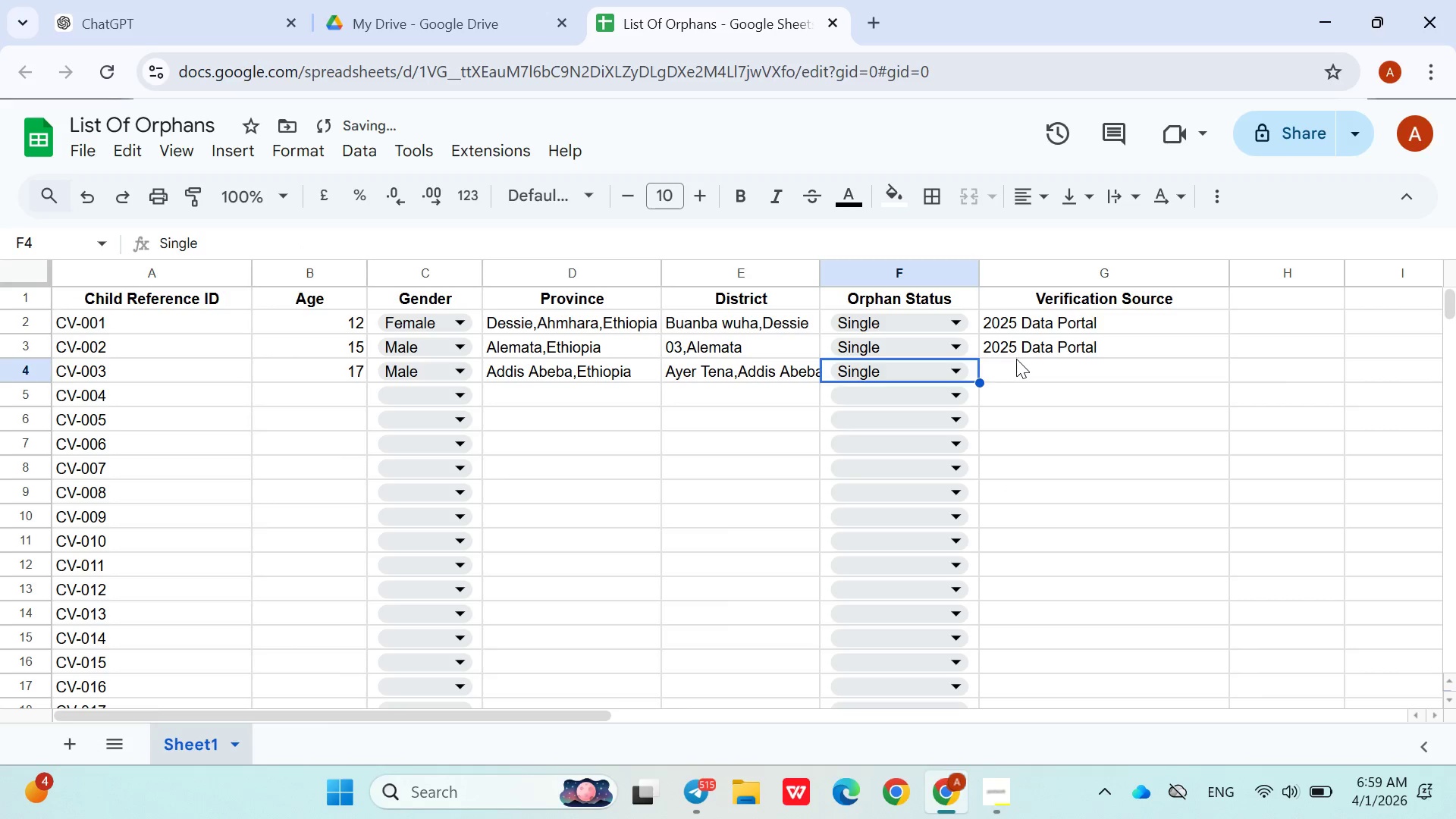 
double_click([1016, 359])
 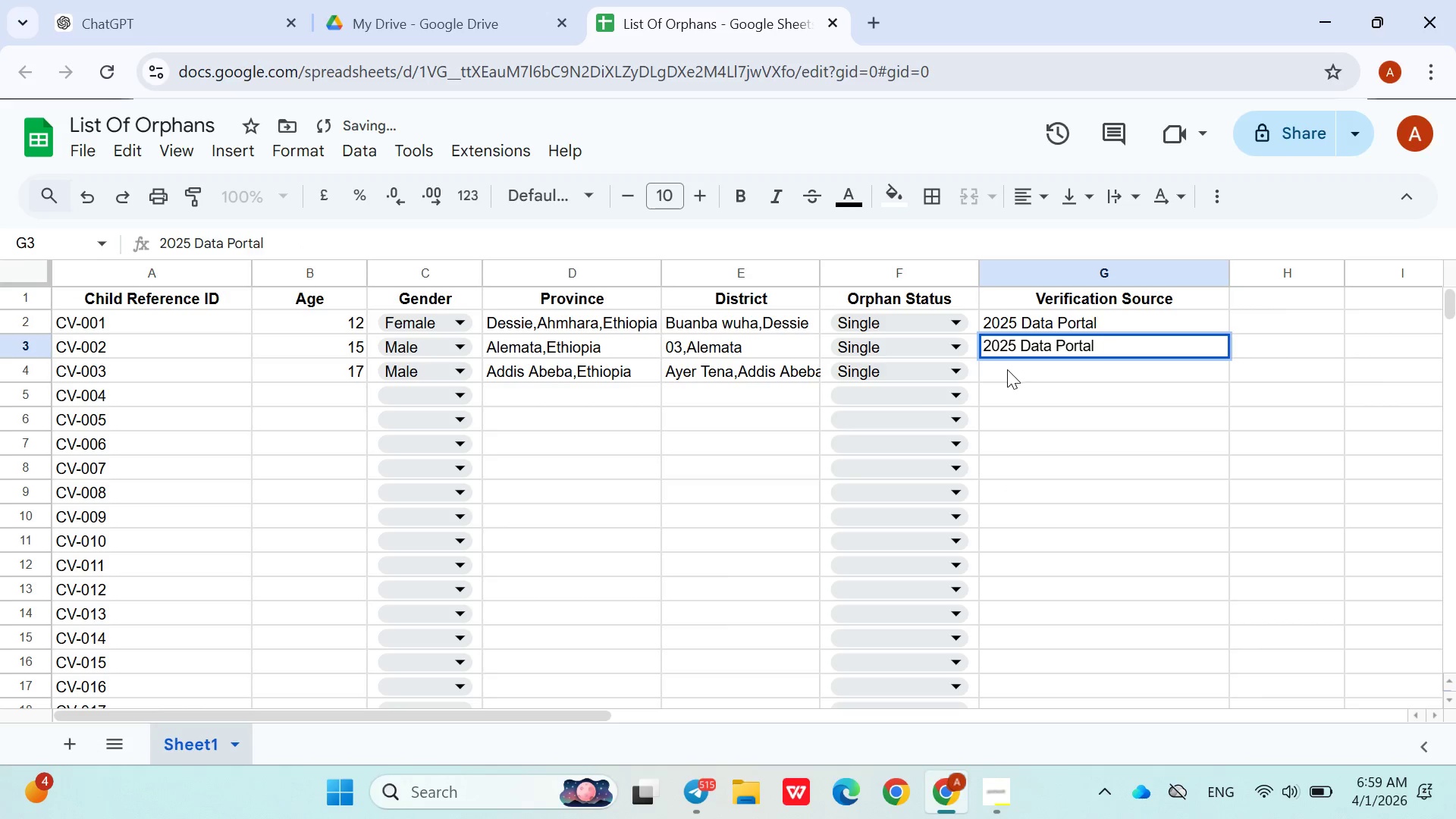 
double_click([1007, 369])
 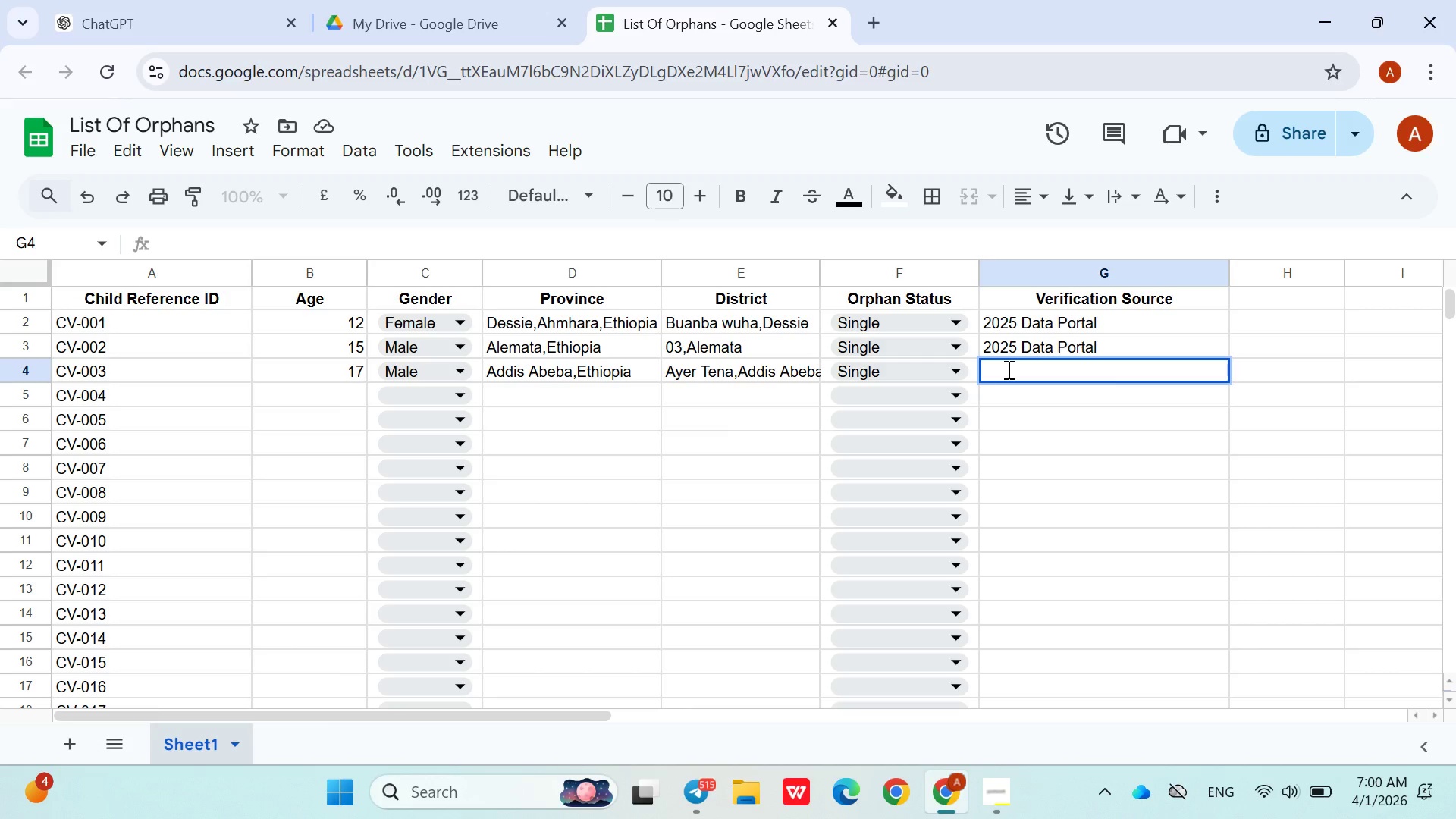 
wait(19.27)
 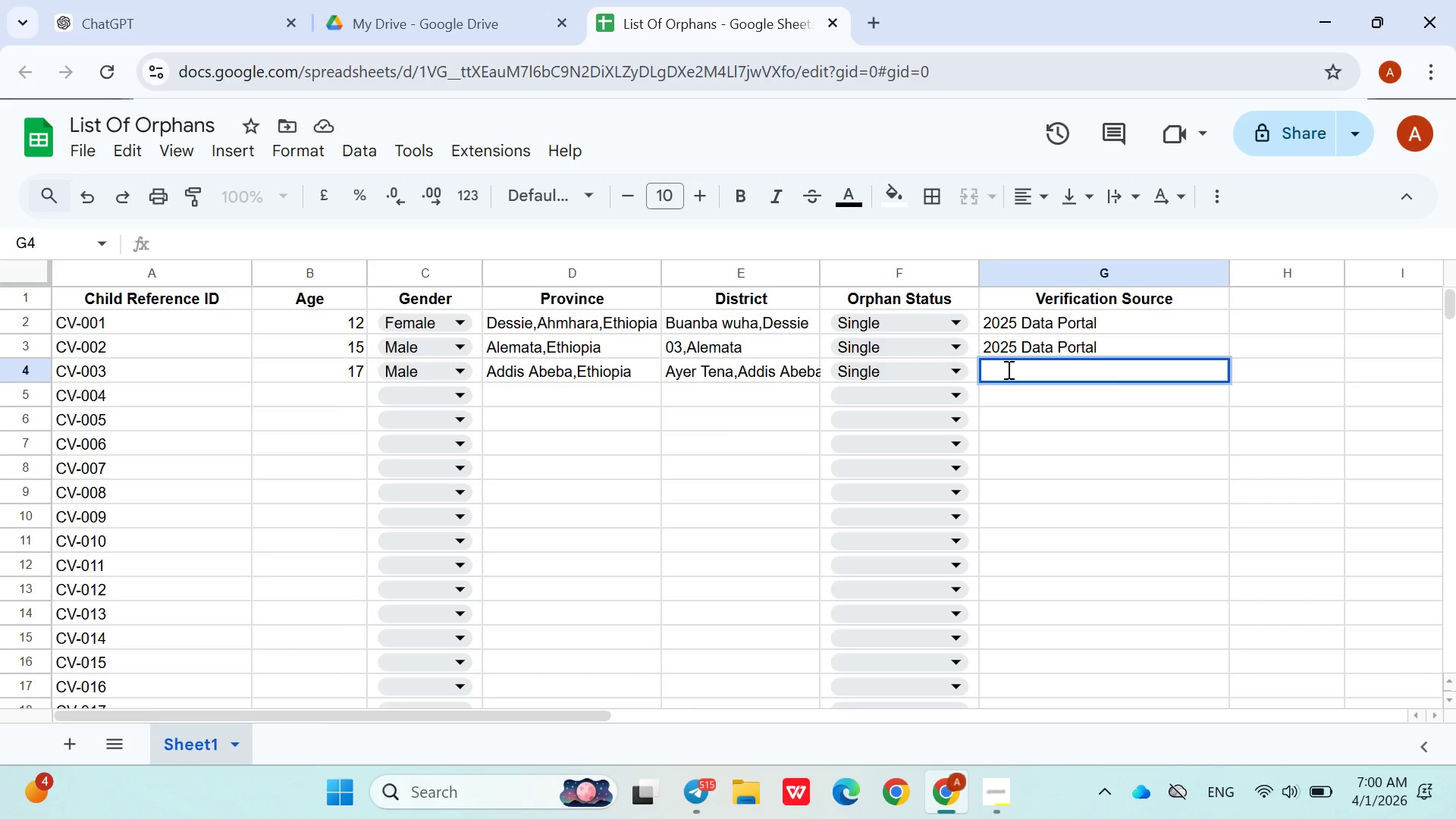 
type(ReliefWeb Report 2023)
key(Backspace)
type(5)
 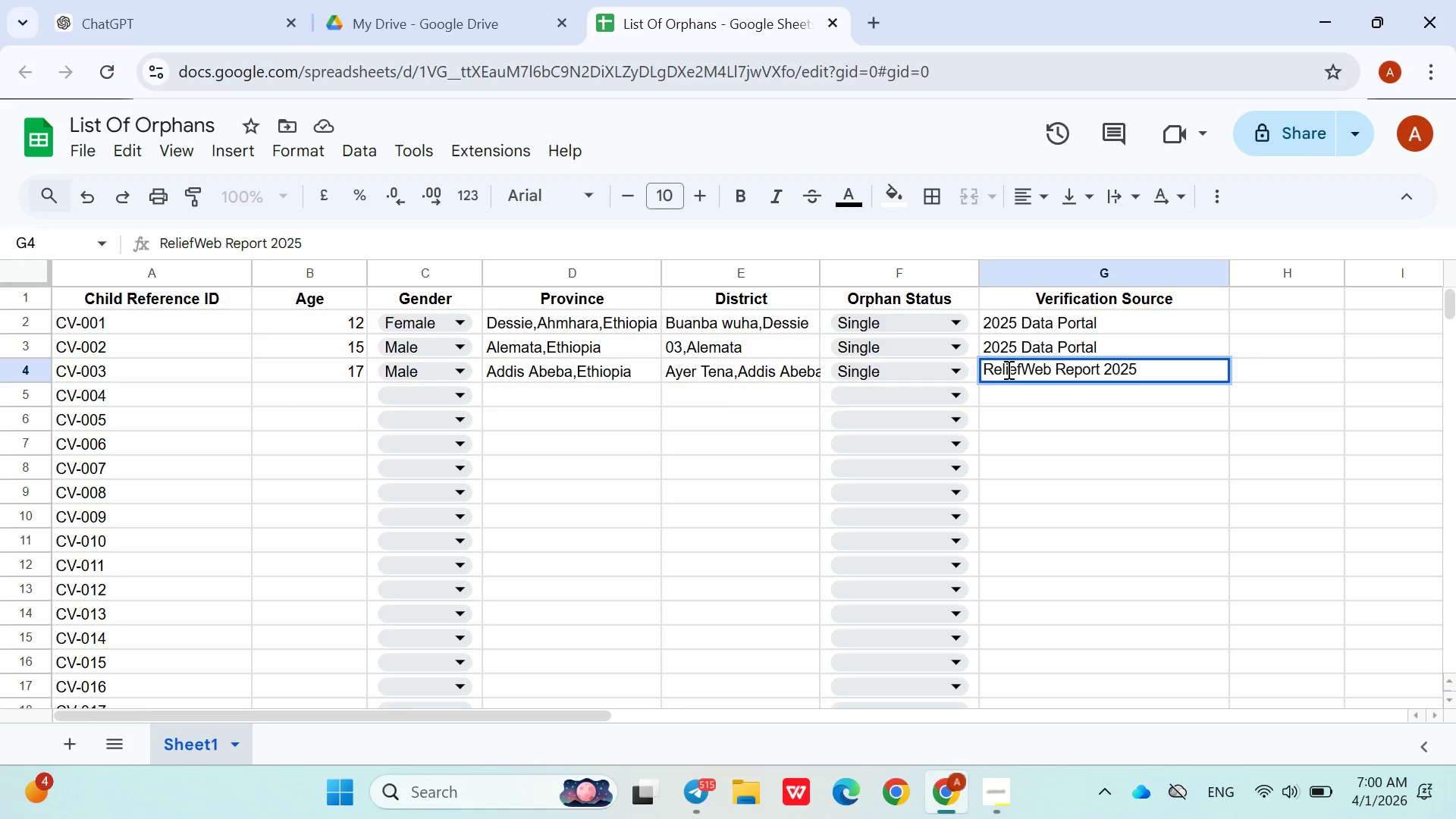 
key(Backspace)
 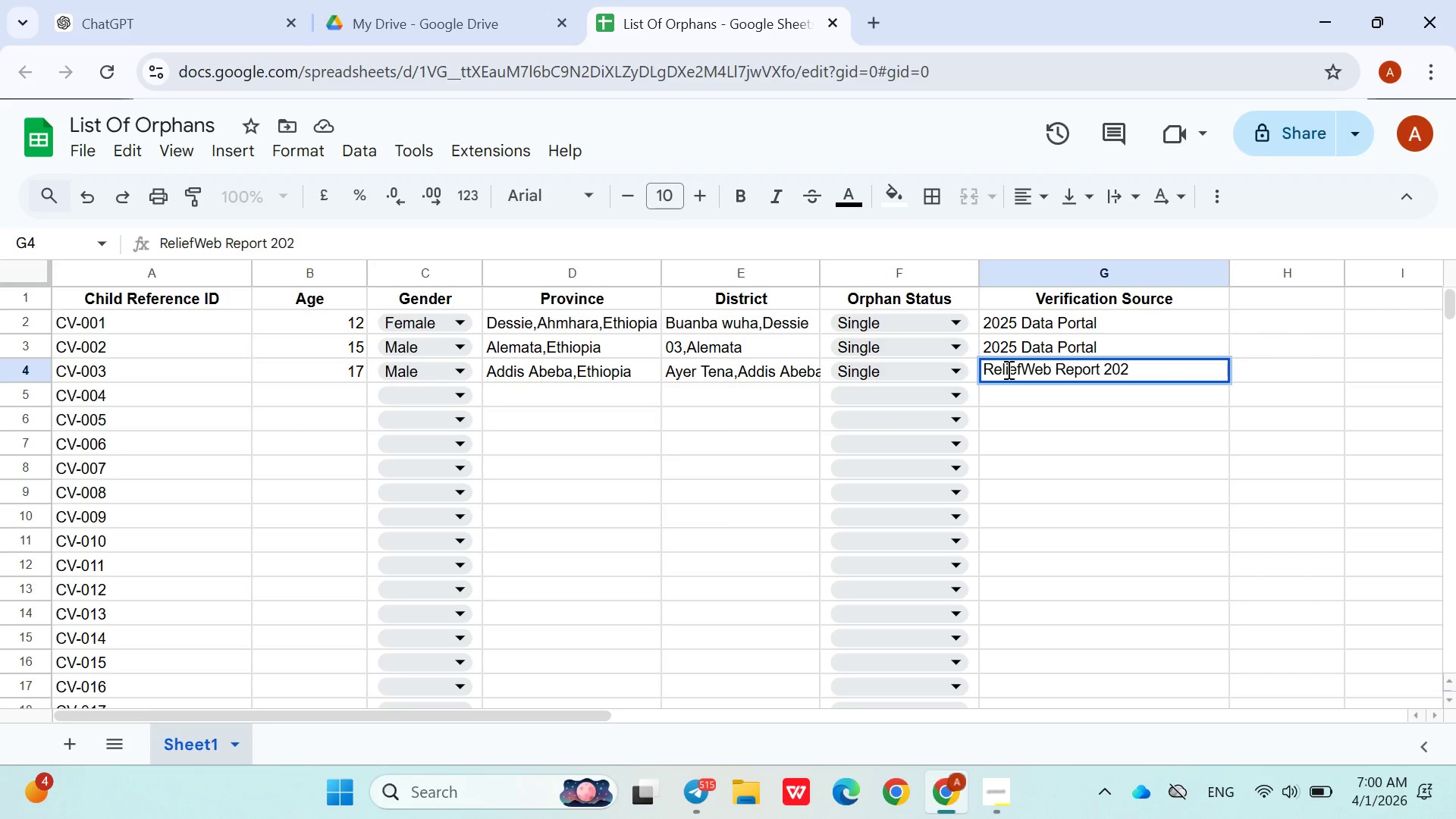 
key(6)
 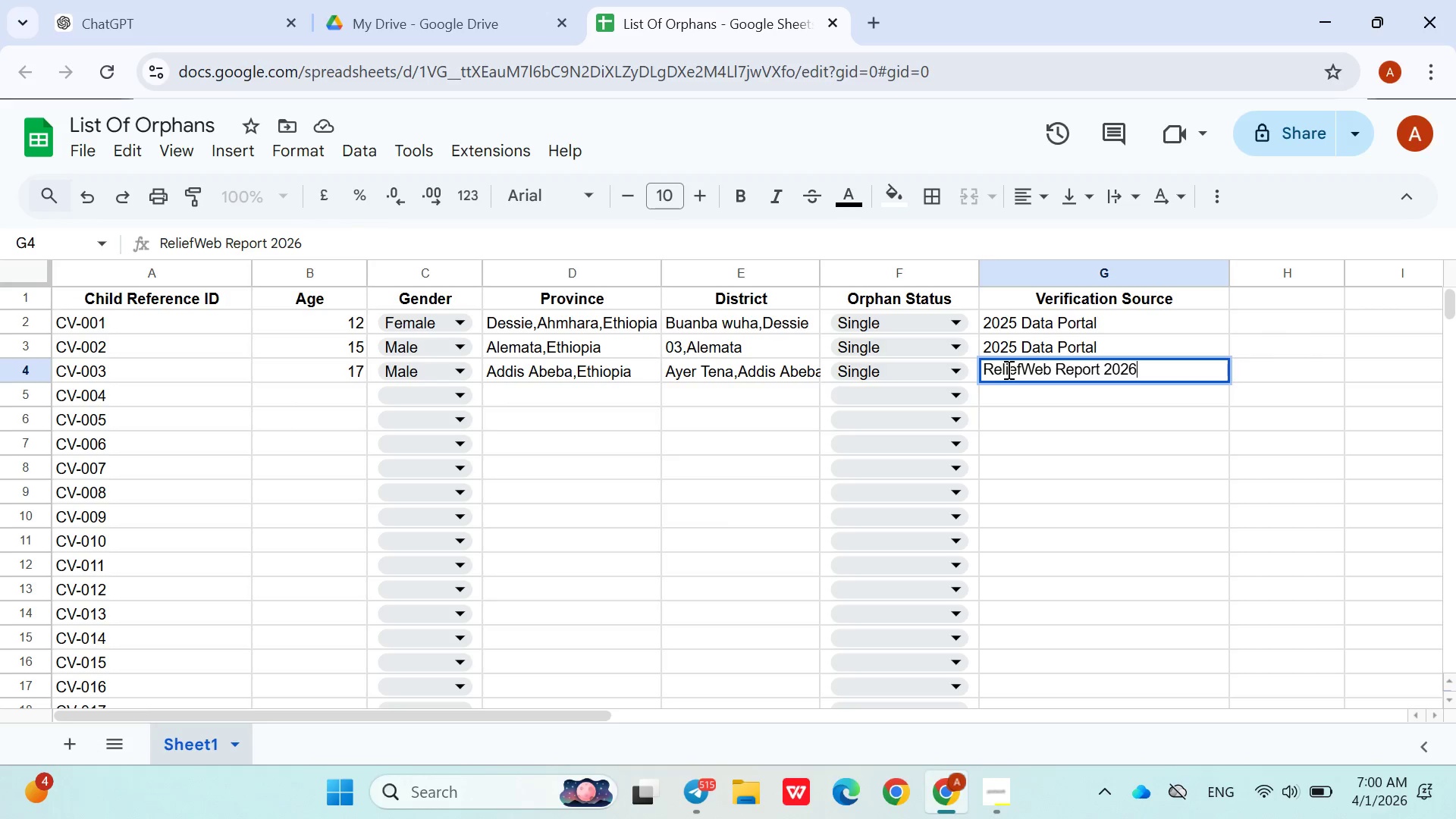 
left_click([993, 395])
 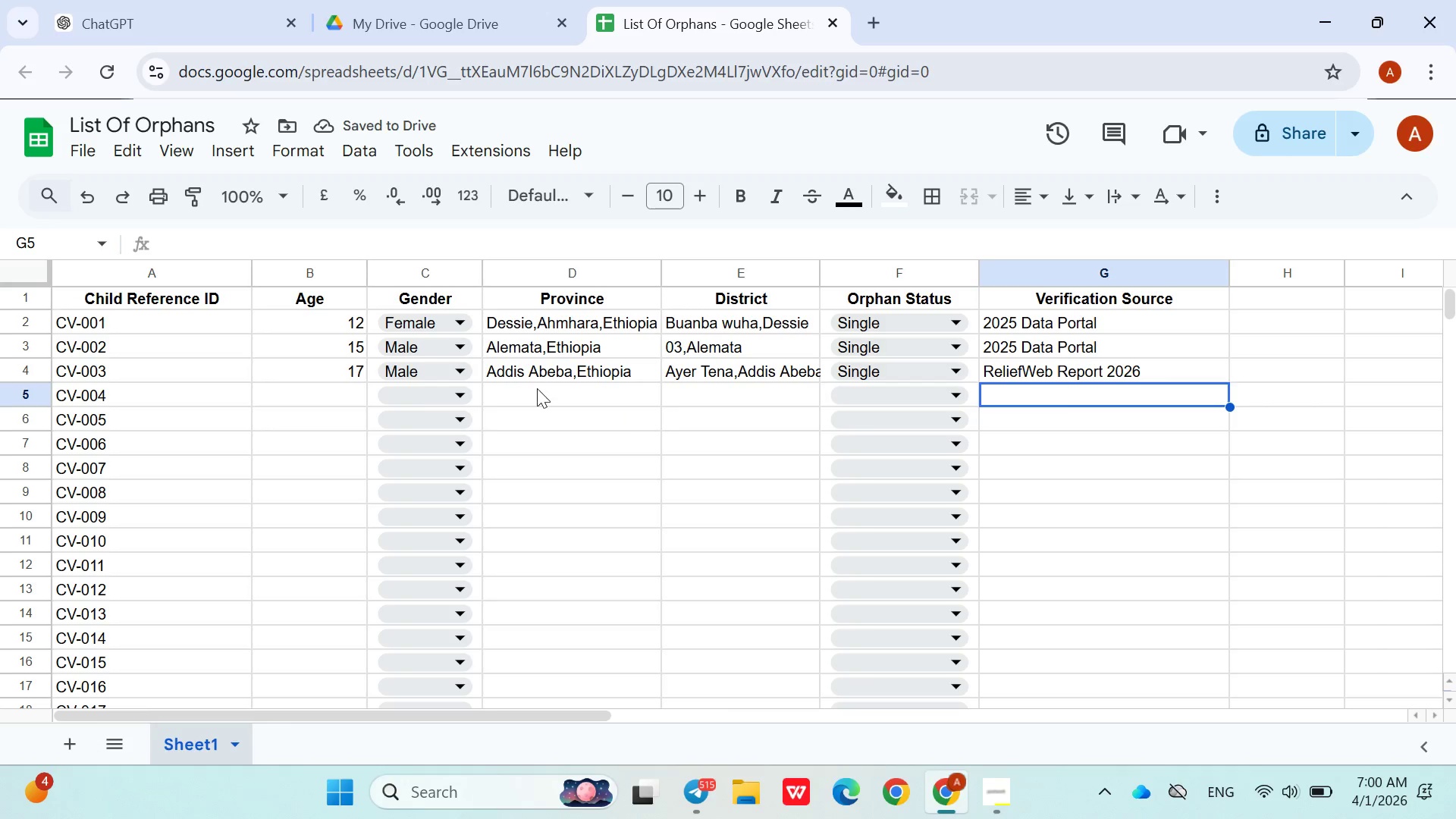 
left_click([308, 400])
 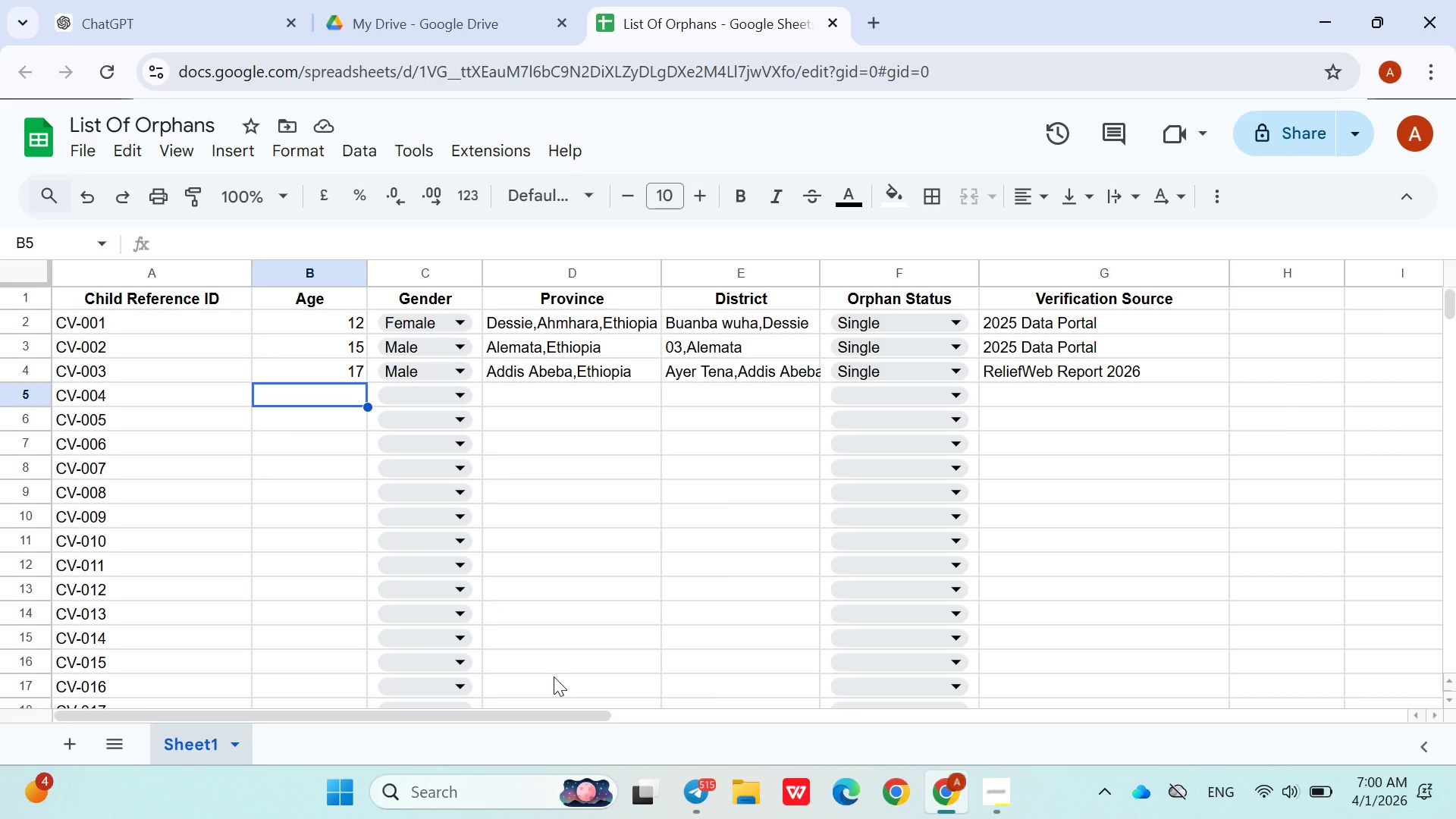 
left_click([1005, 803])